 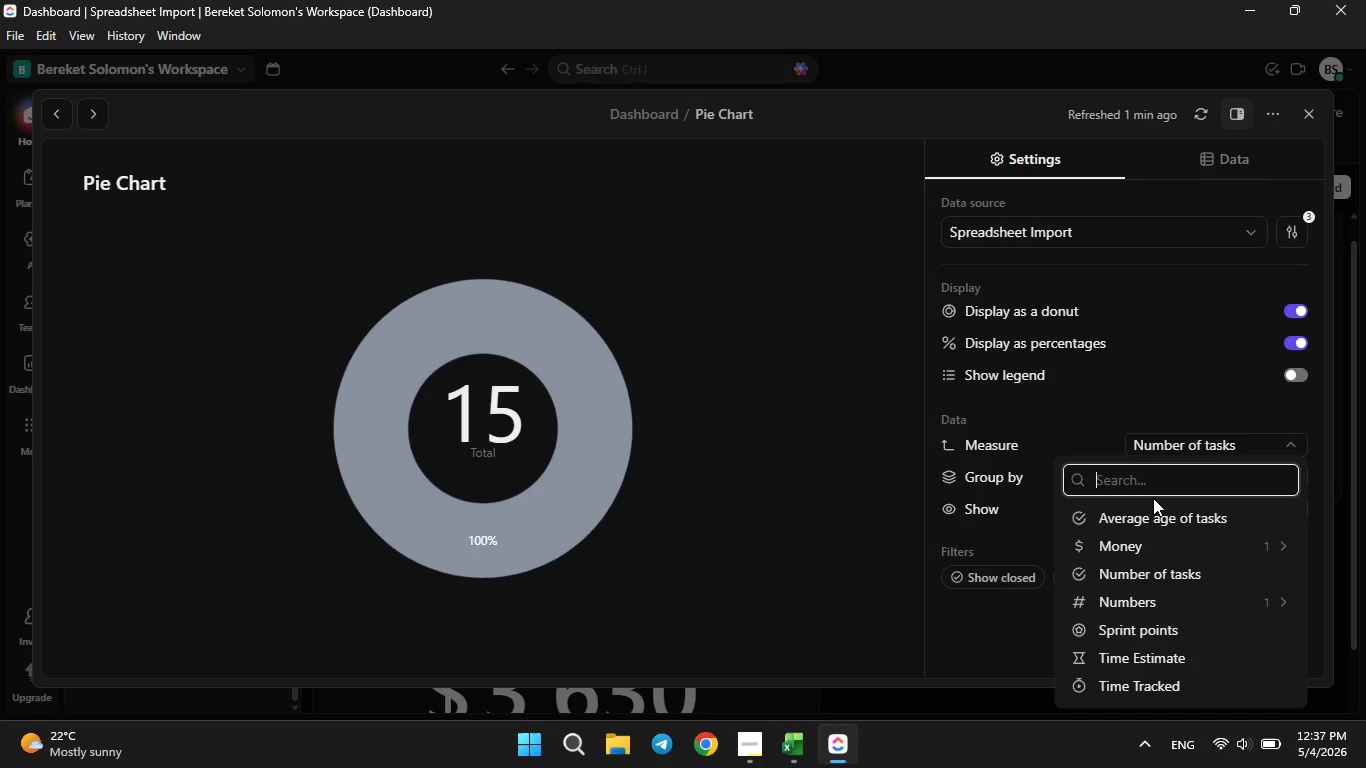 
left_click([1135, 580])
 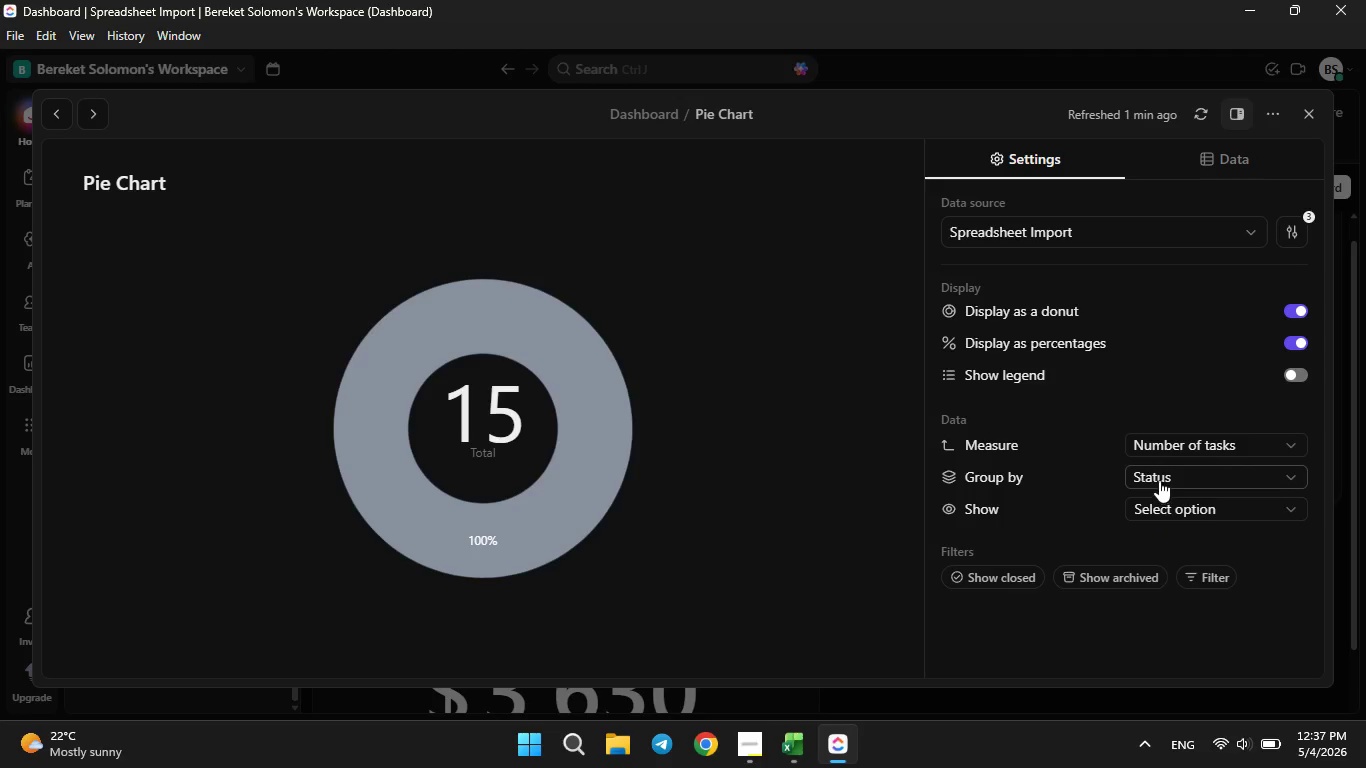 
left_click([1159, 479])
 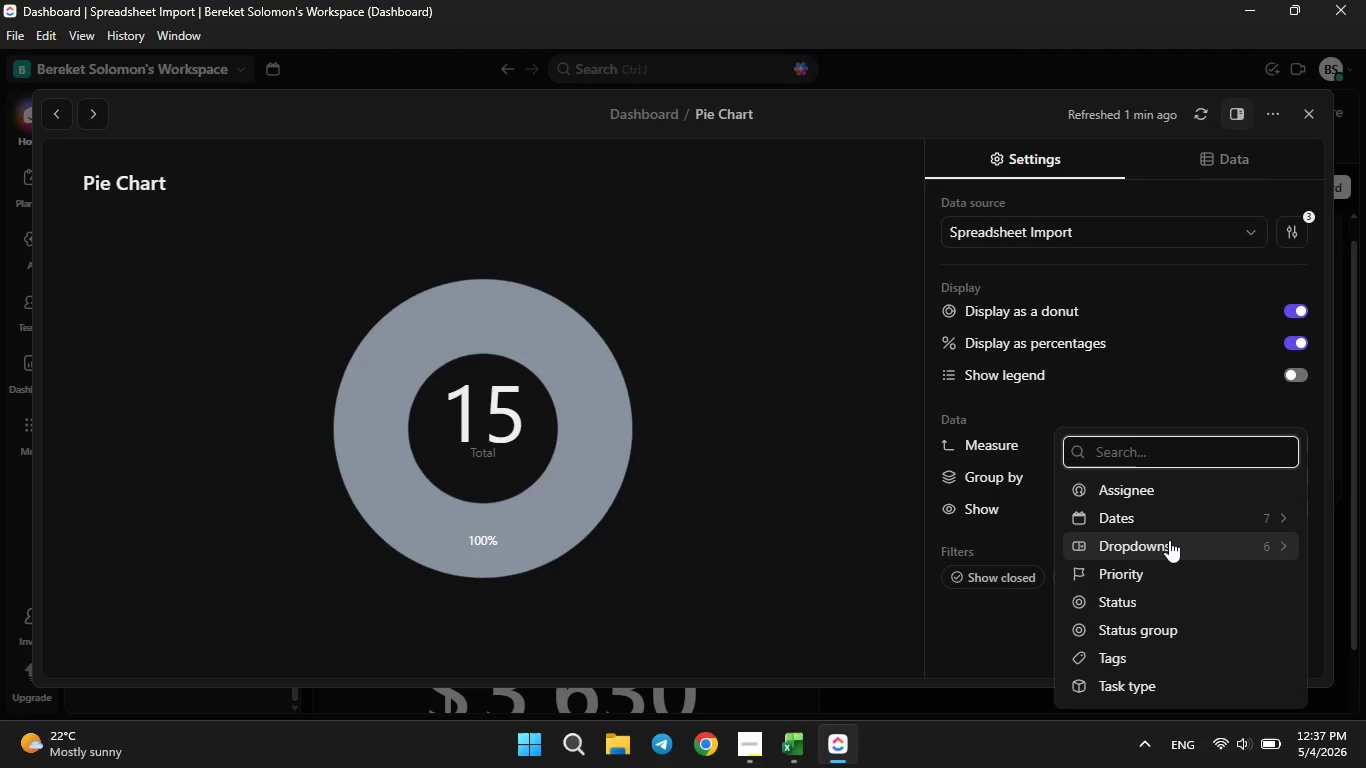 
left_click([1168, 540])
 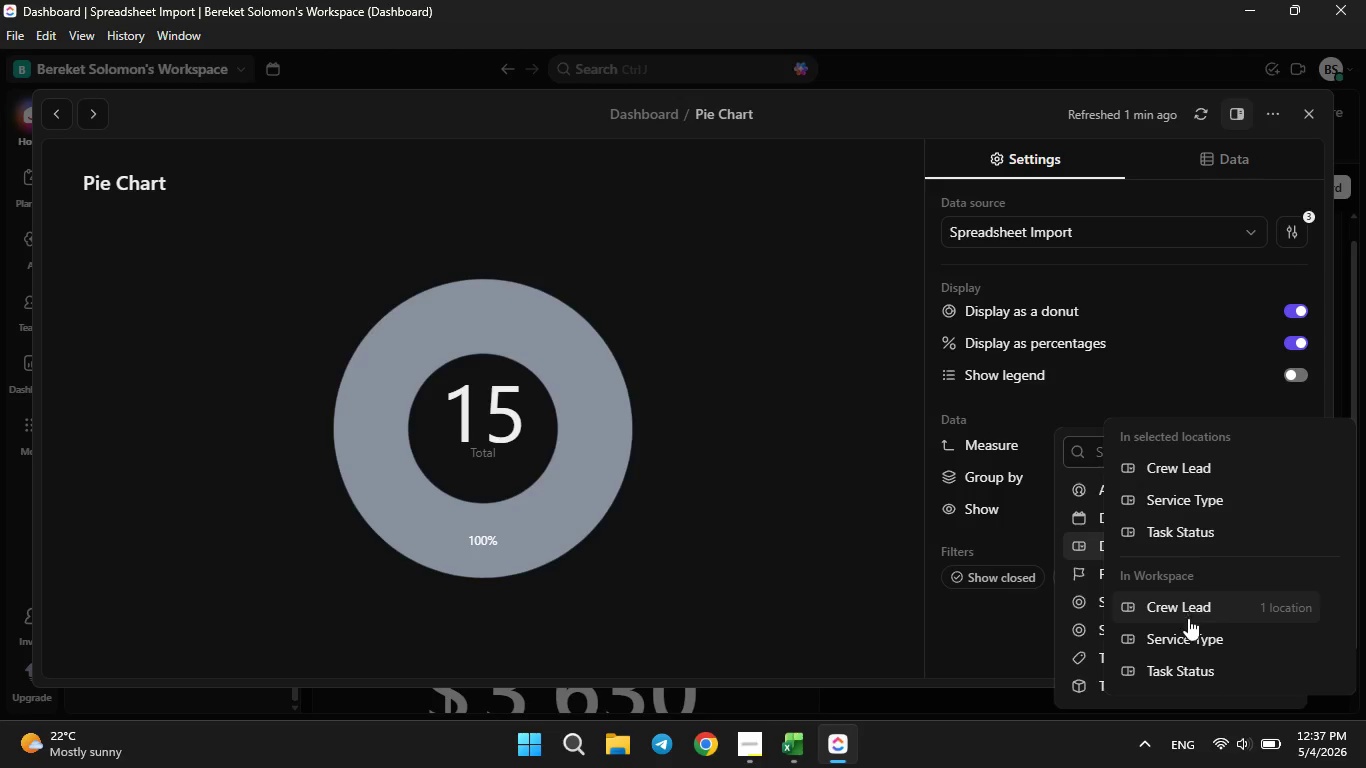 
left_click([1192, 636])
 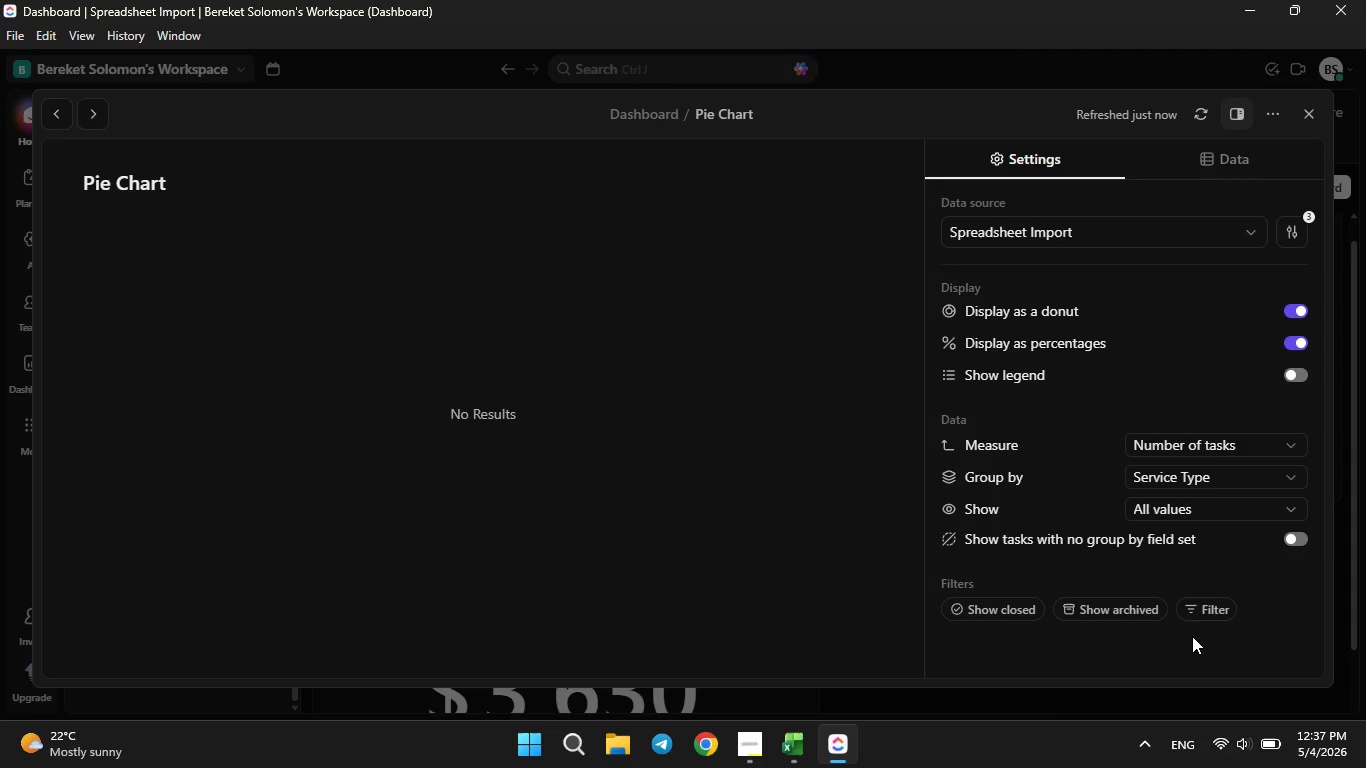 
wait(5.19)
 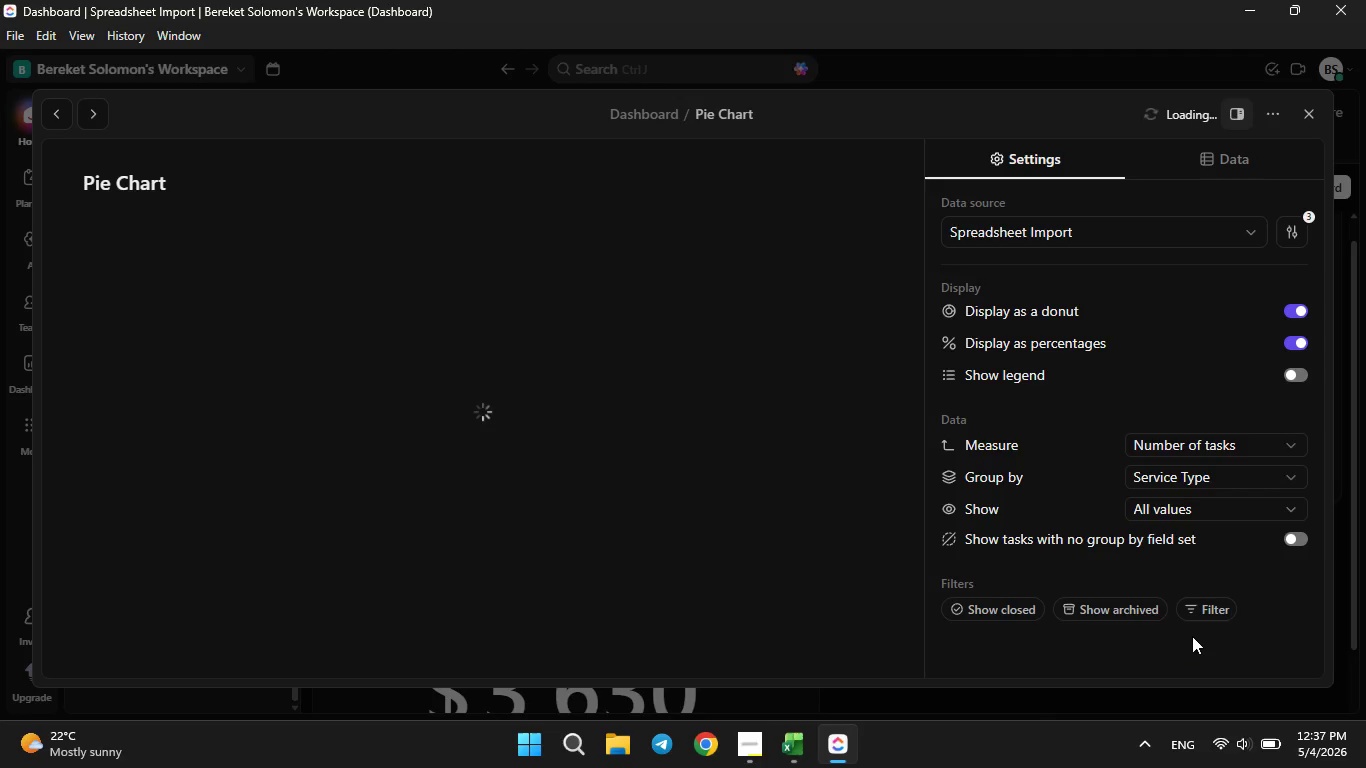 
left_click([1184, 441])
 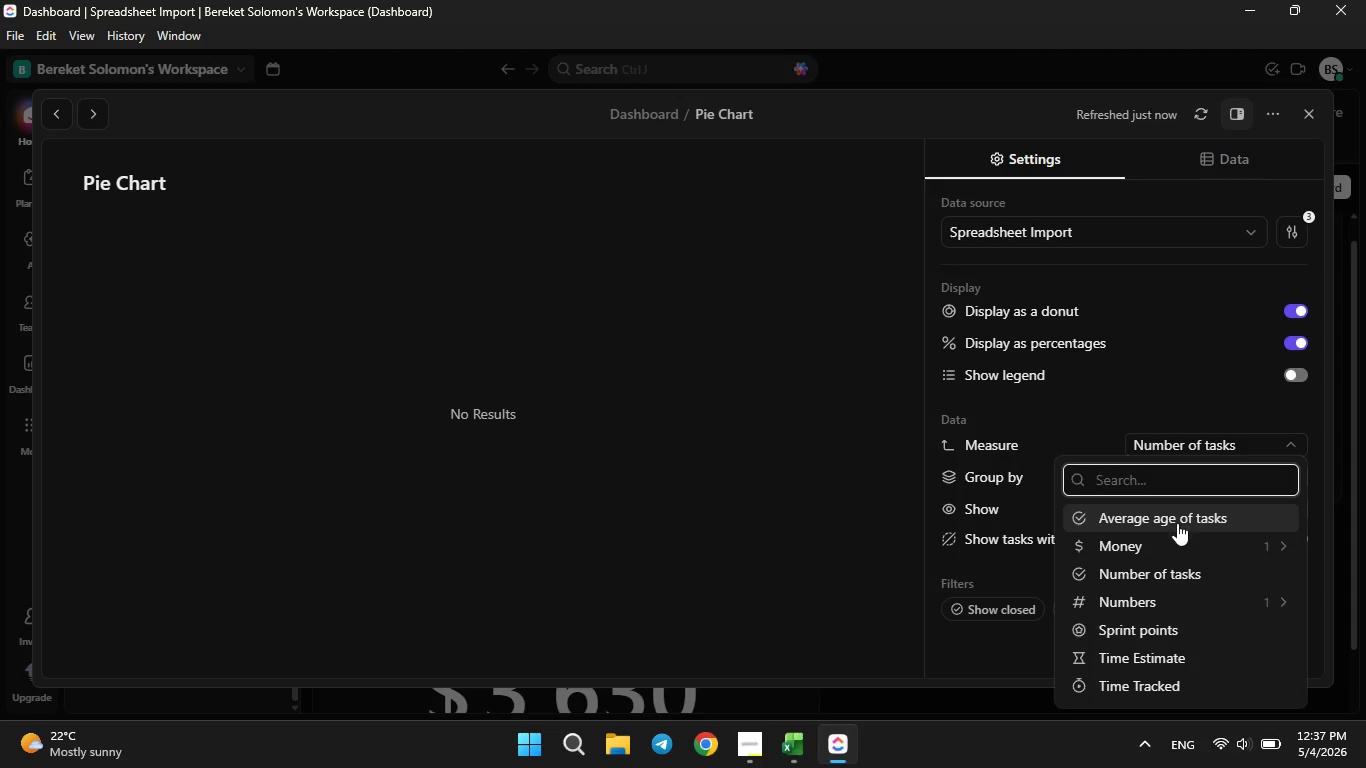 
left_click([1176, 523])
 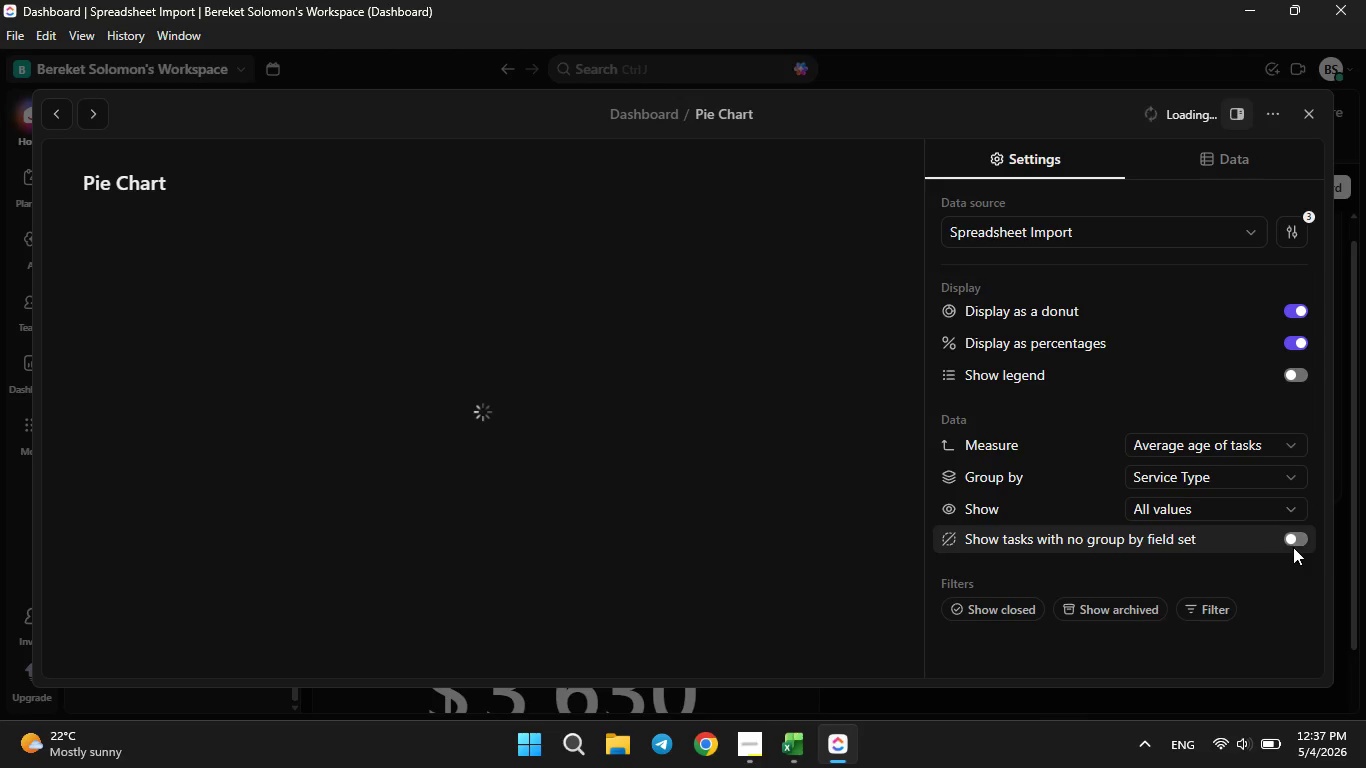 
left_click([1295, 541])
 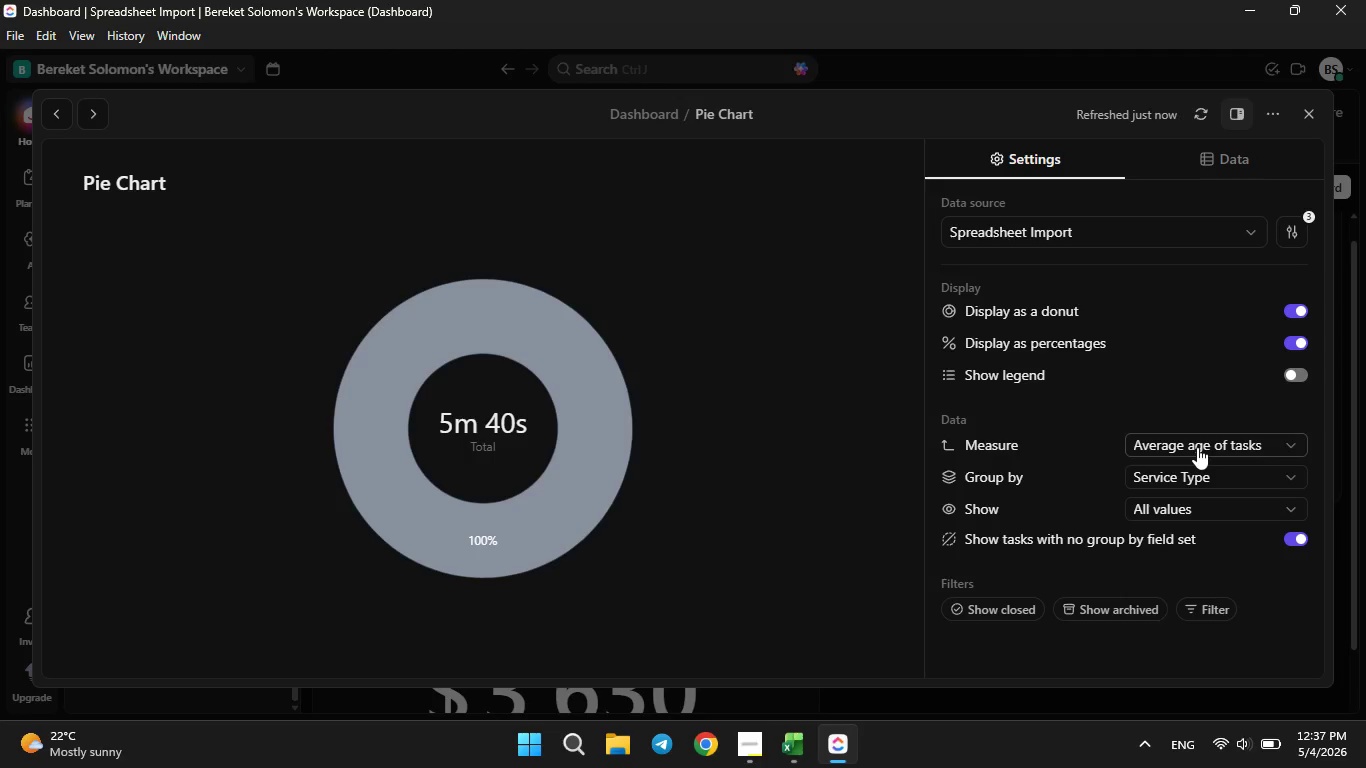 
left_click([1197, 447])
 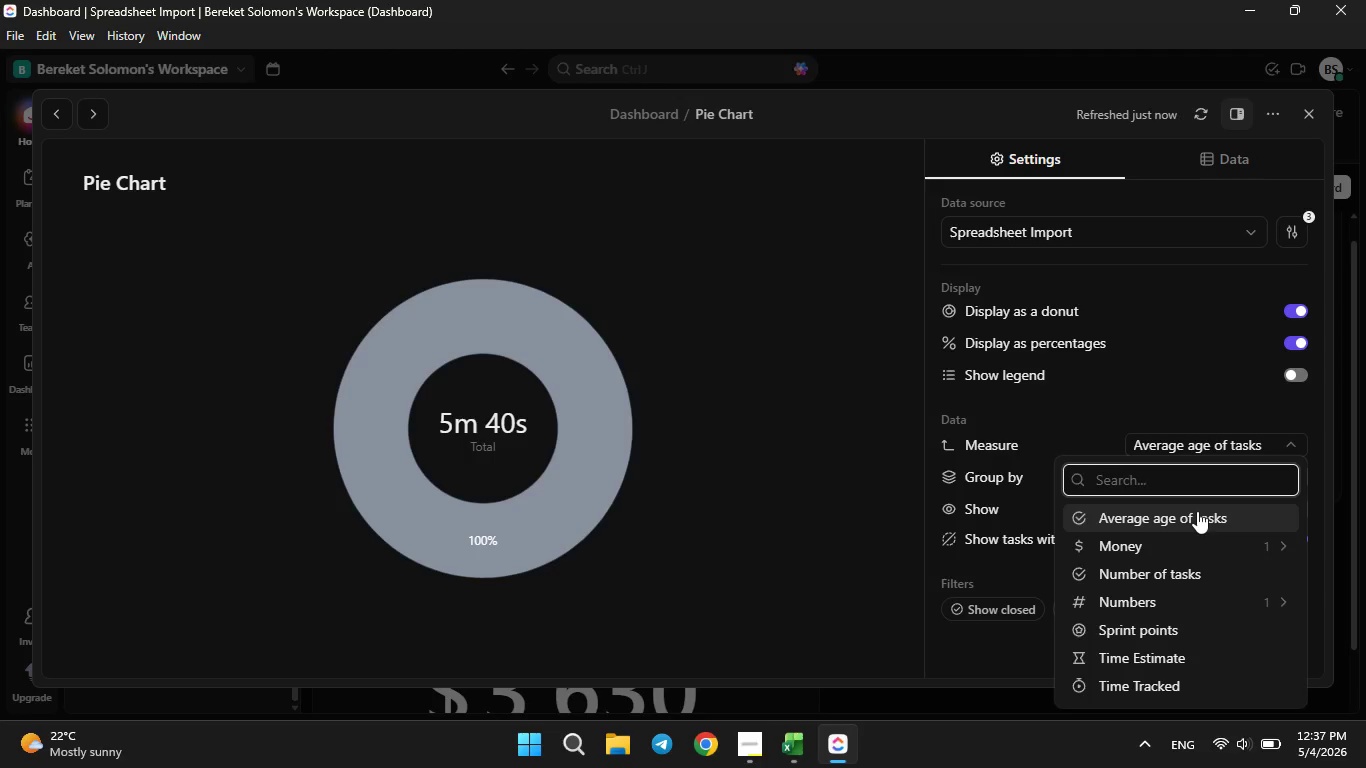 
scroll: coordinate [1160, 621], scroll_direction: down, amount: 3.0
 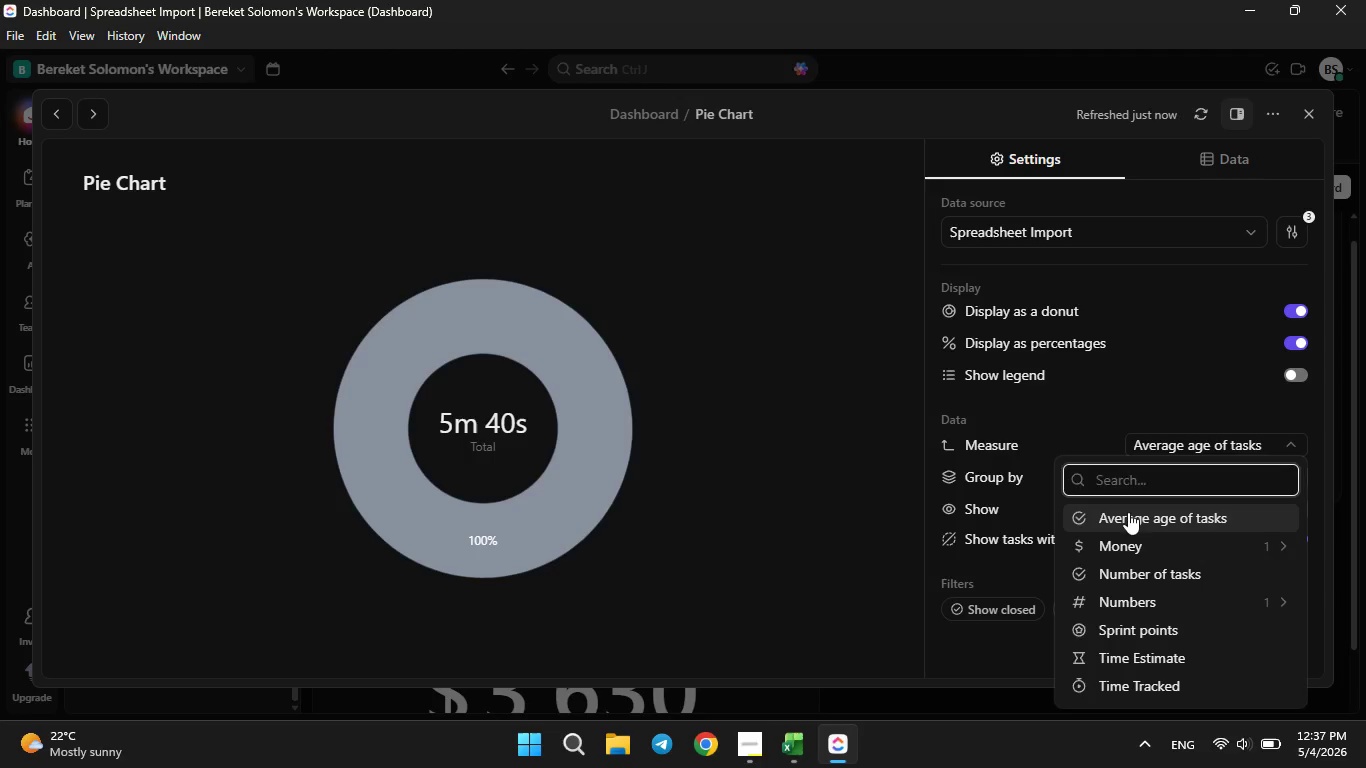 
left_click([1128, 511])
 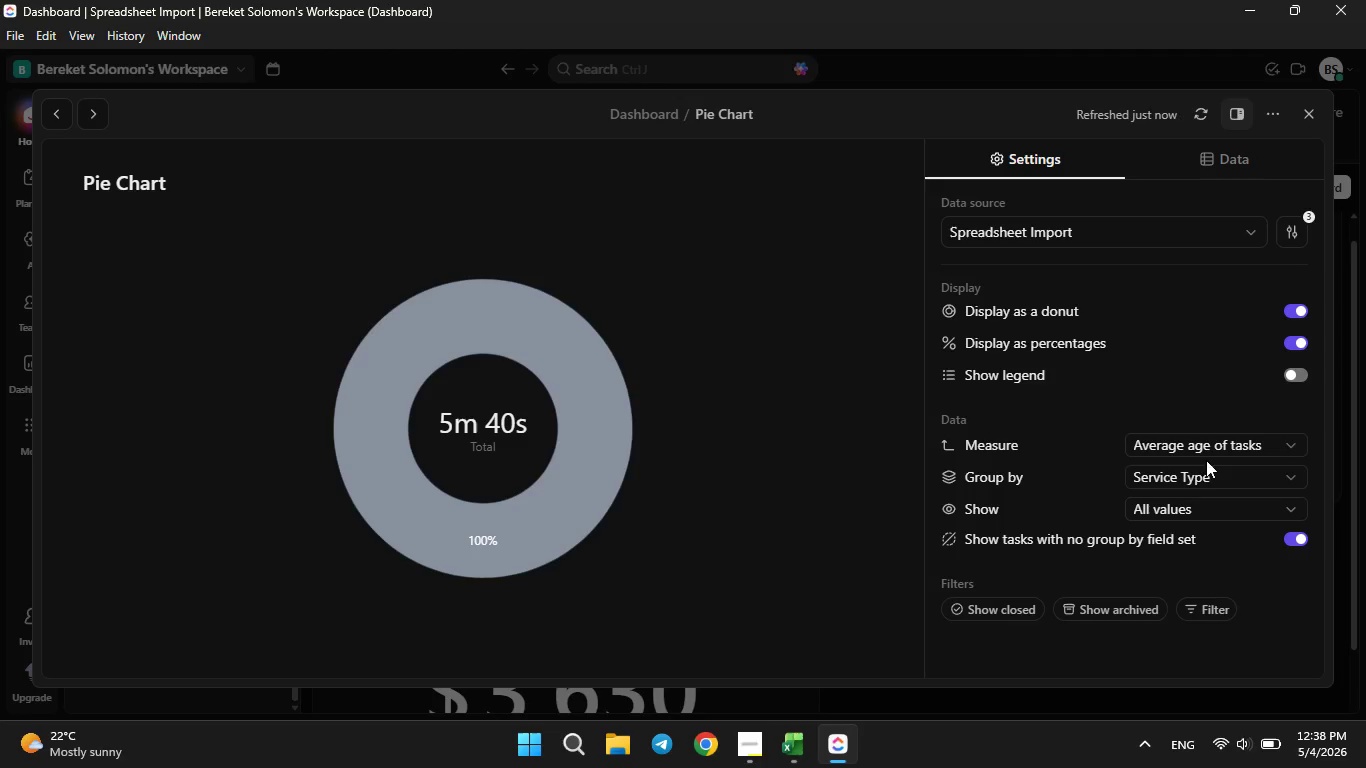 
wait(5.44)
 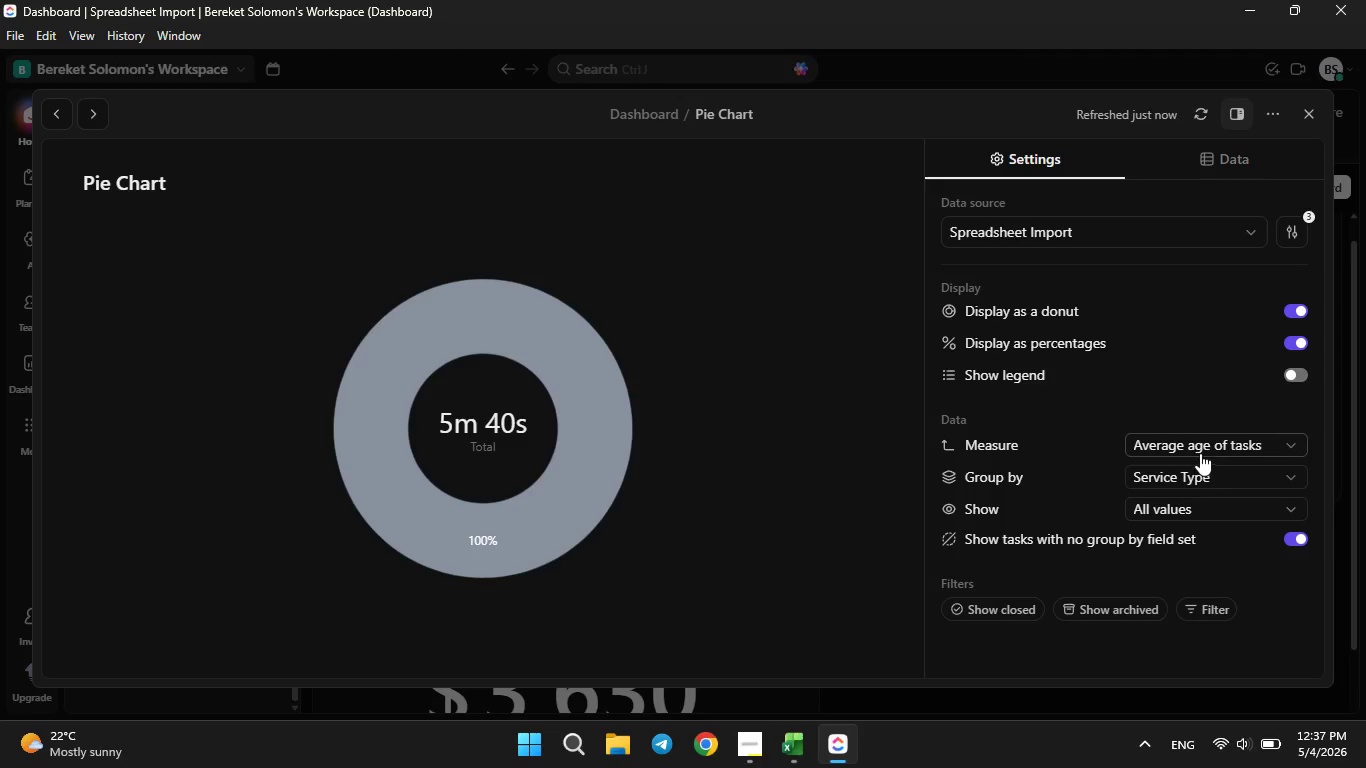 
left_click([1292, 369])
 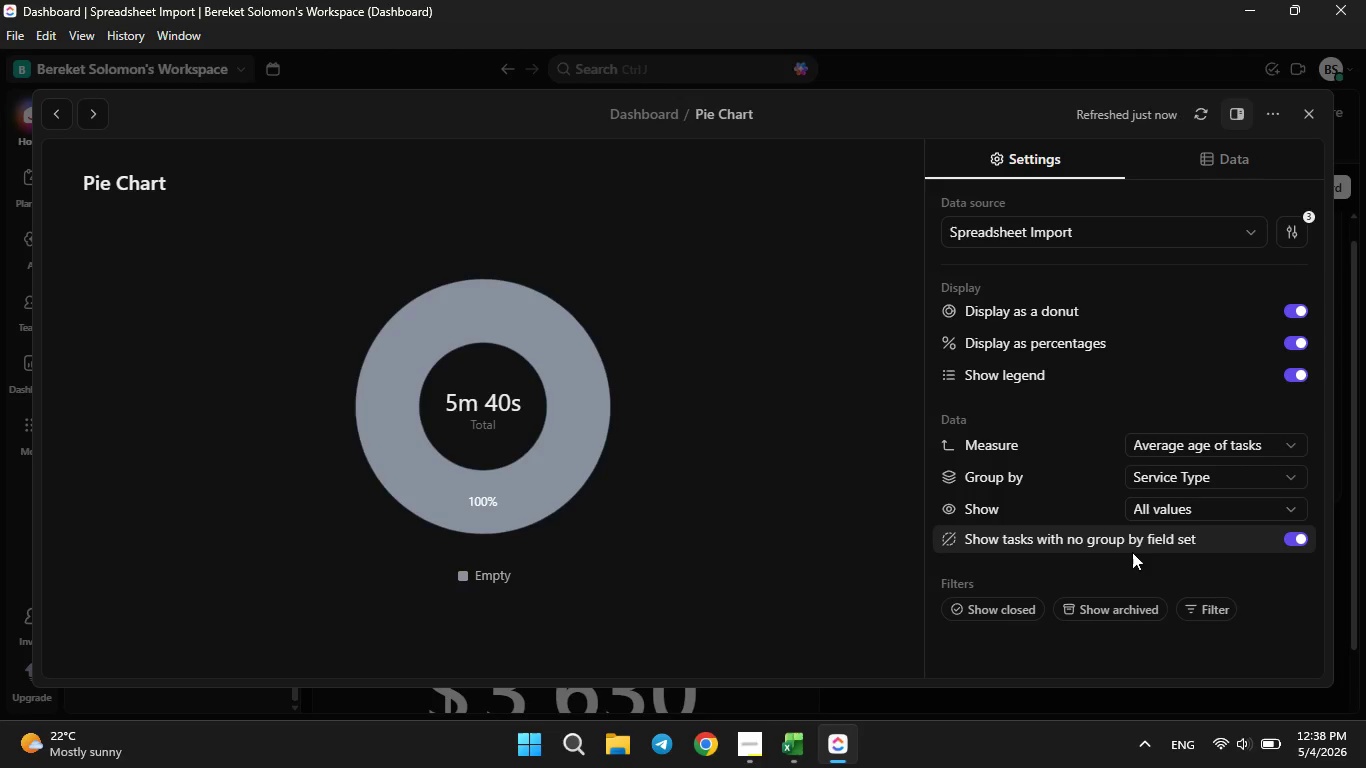 
left_click([1184, 479])
 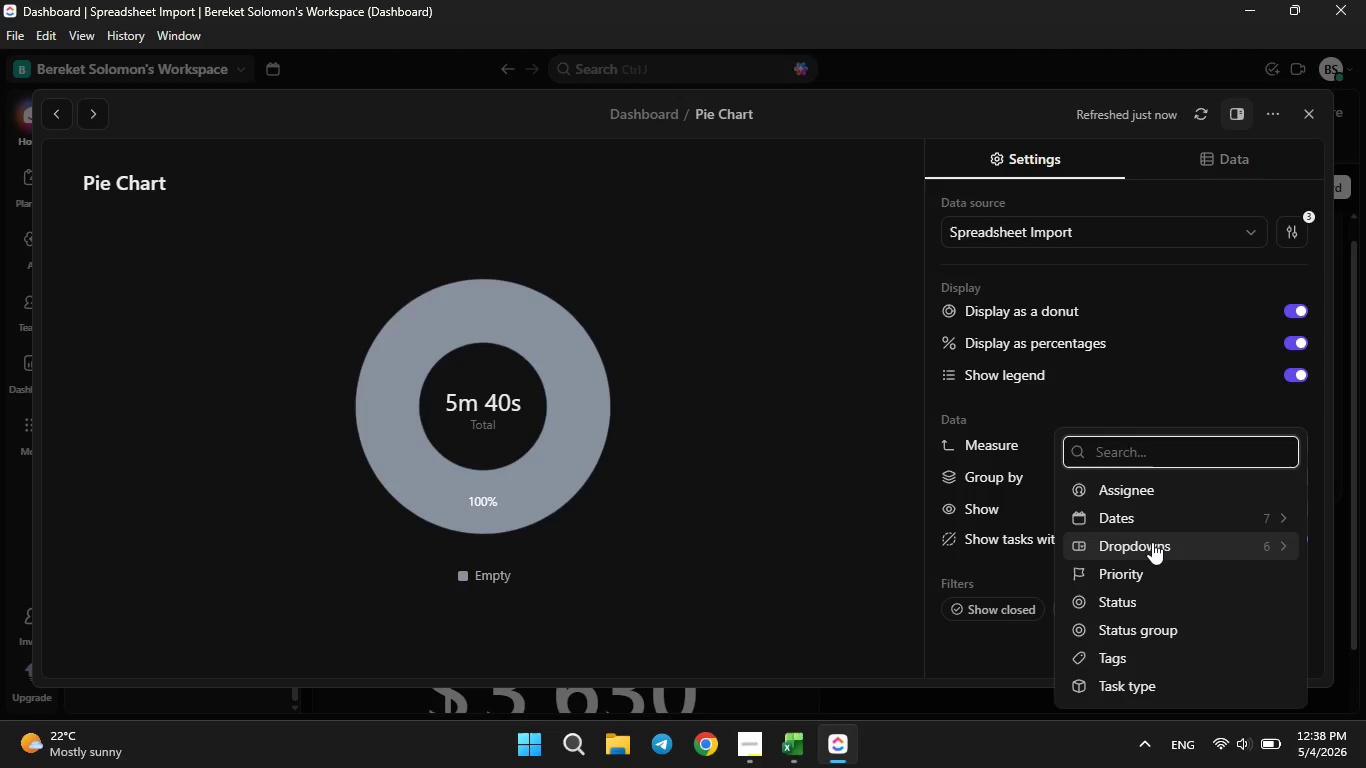 
left_click([1138, 515])
 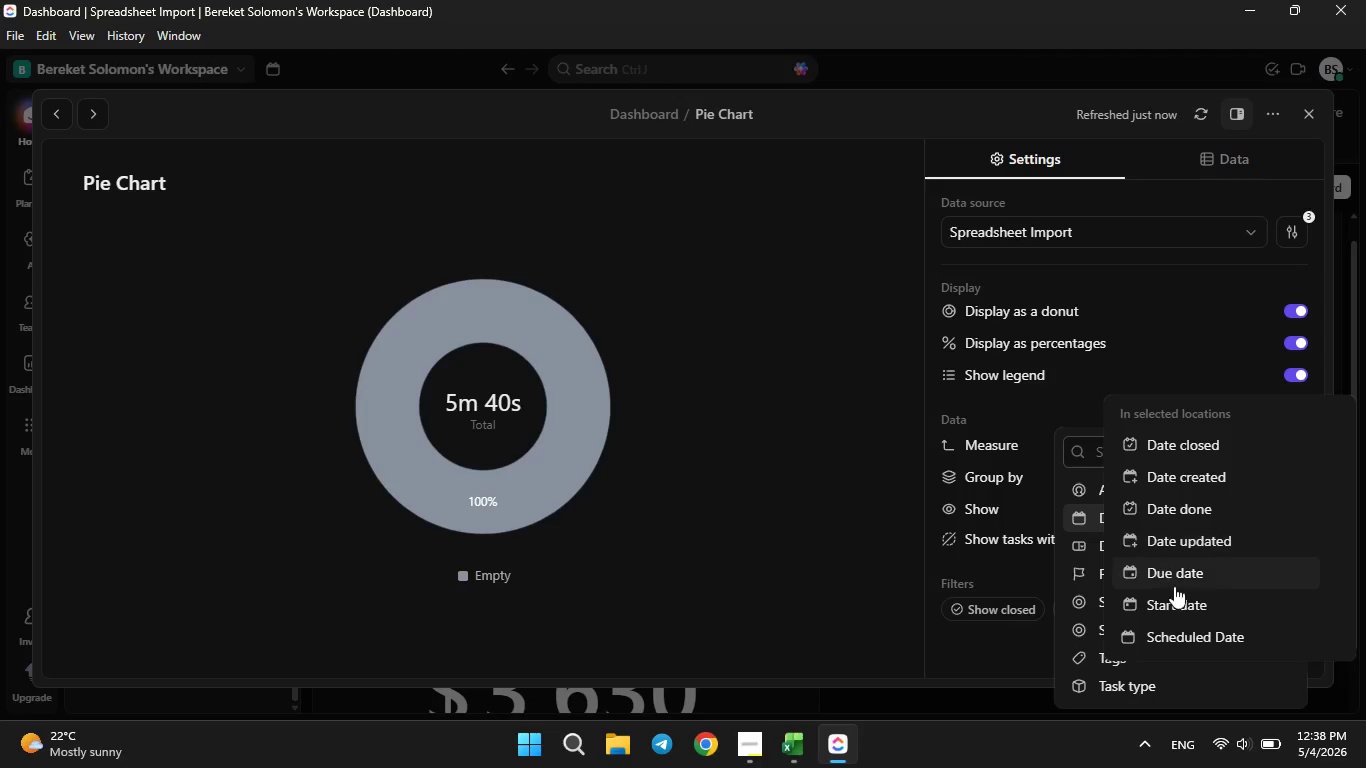 
left_click([1186, 628])
 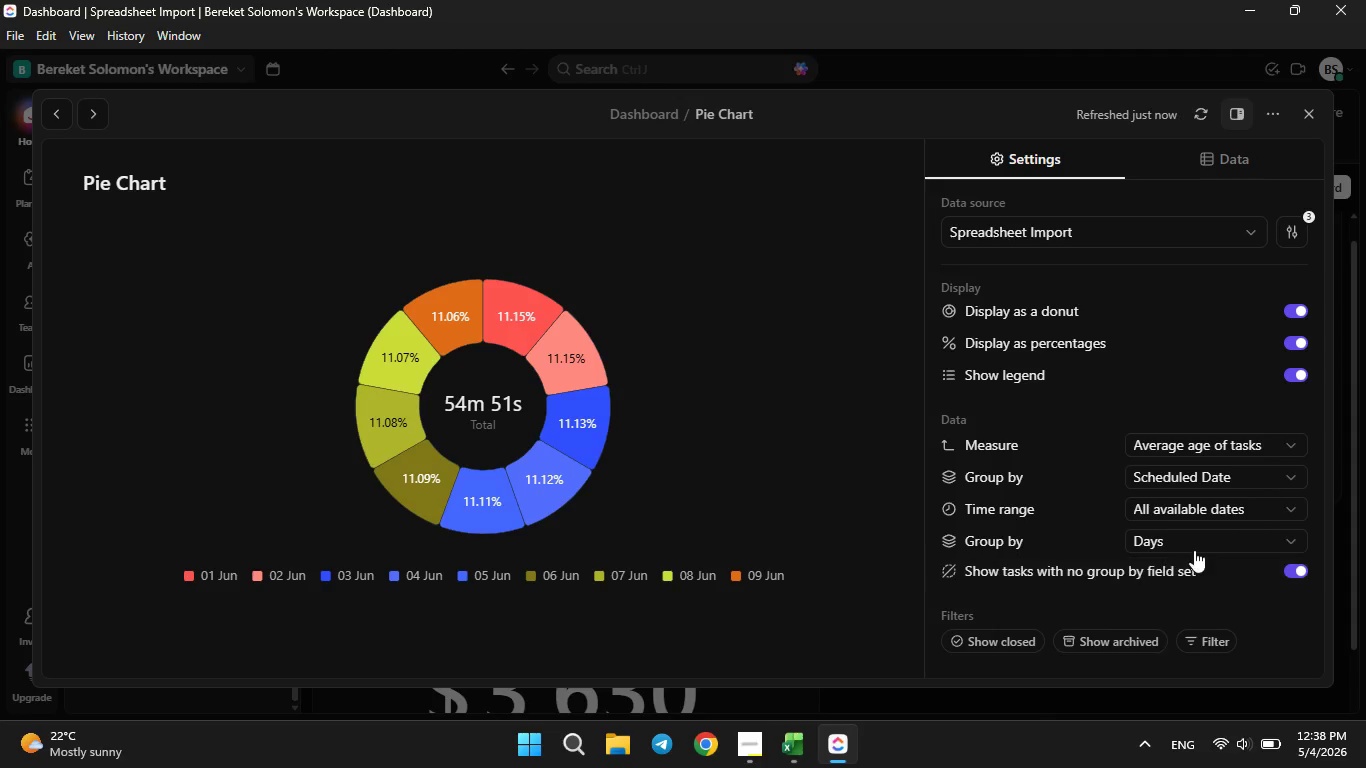 
wait(8.86)
 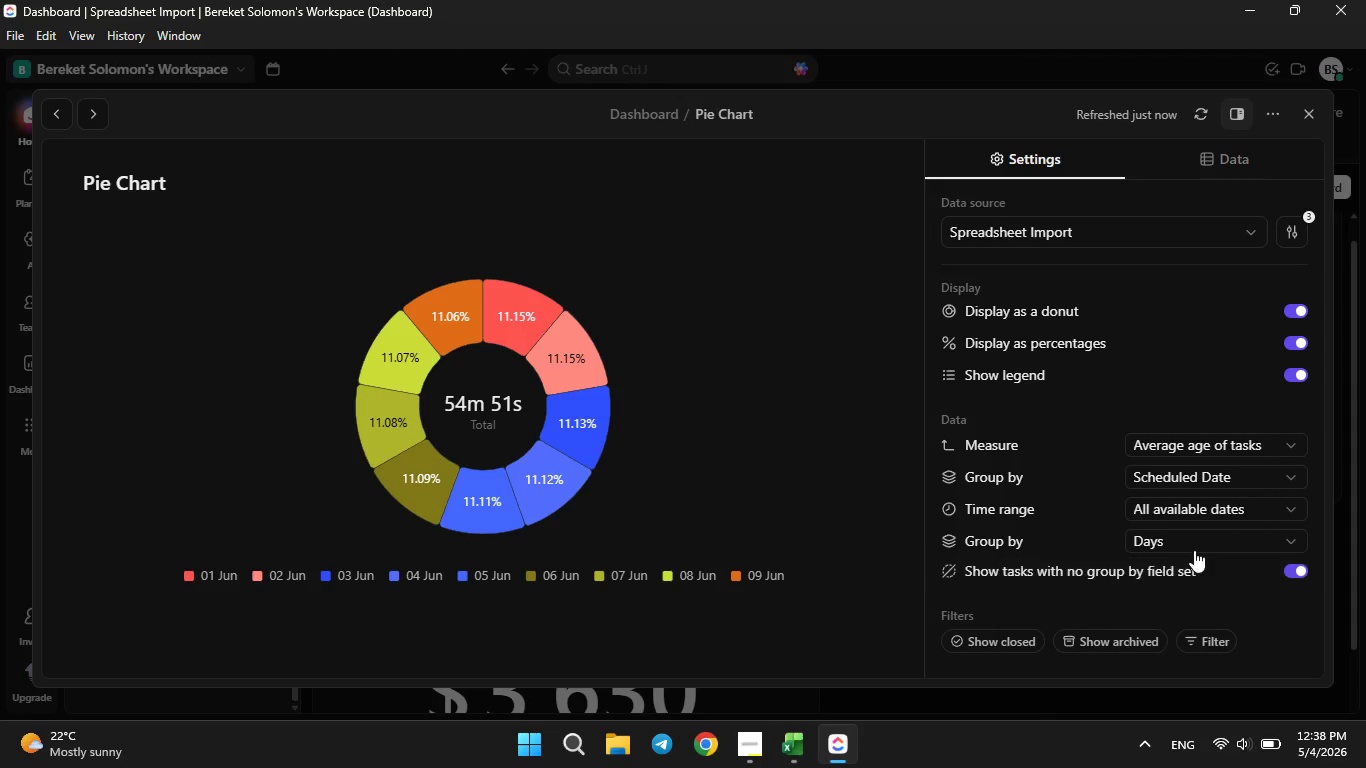 
left_click([1281, 478])
 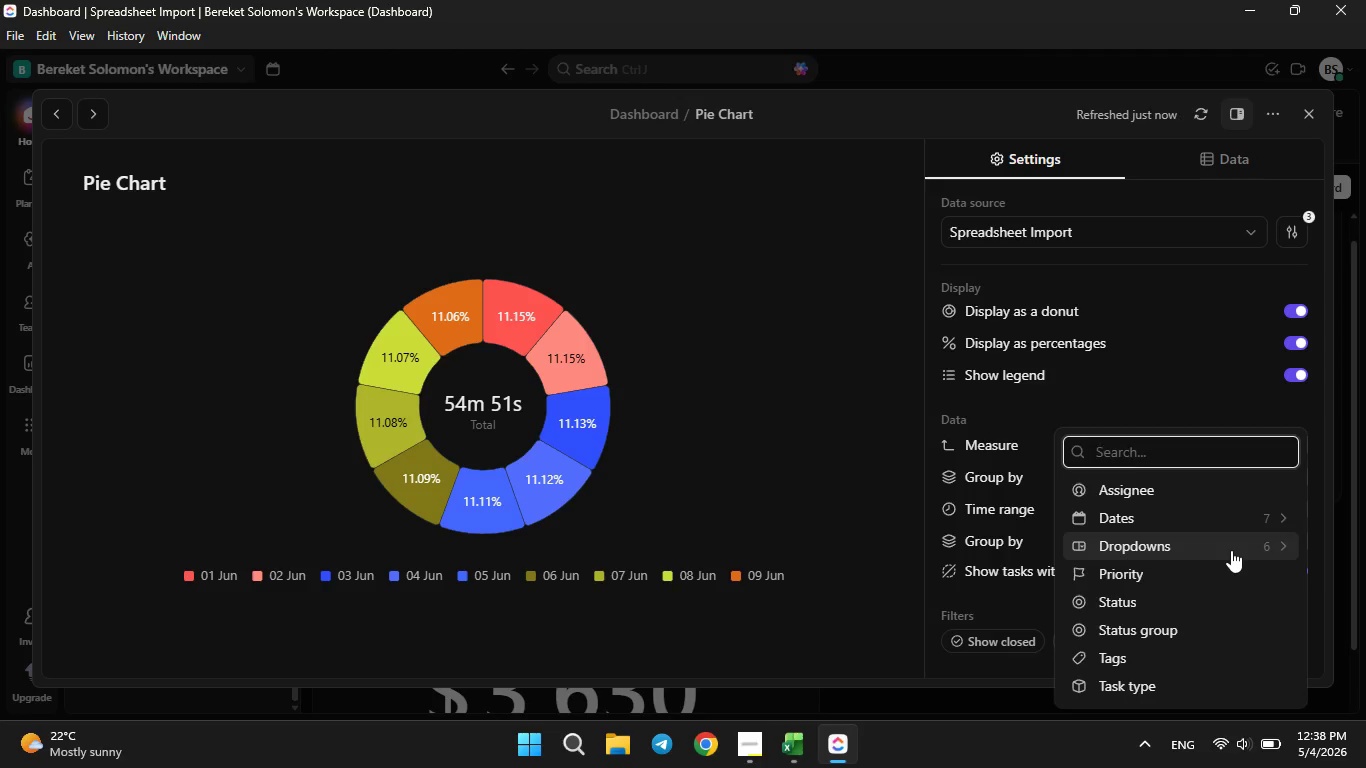 
left_click([1230, 549])
 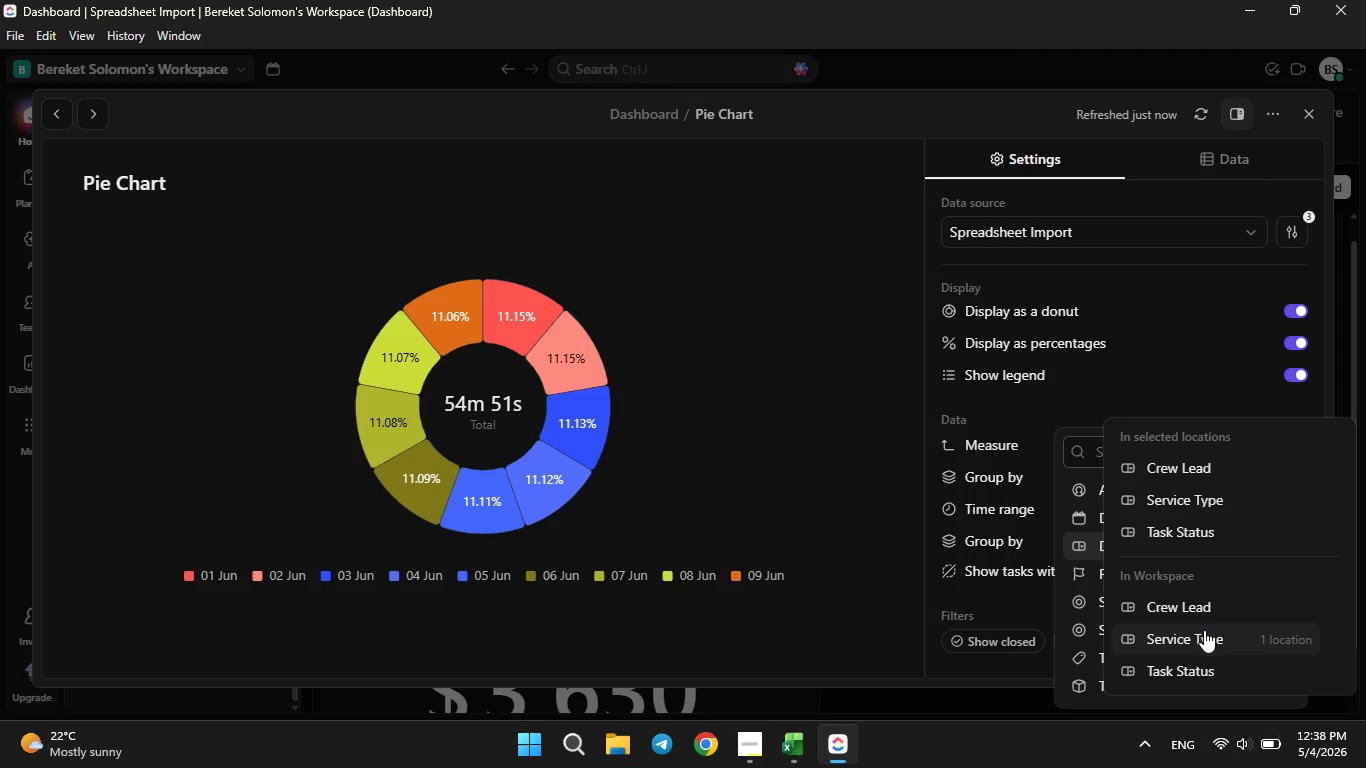 
left_click([1204, 630])
 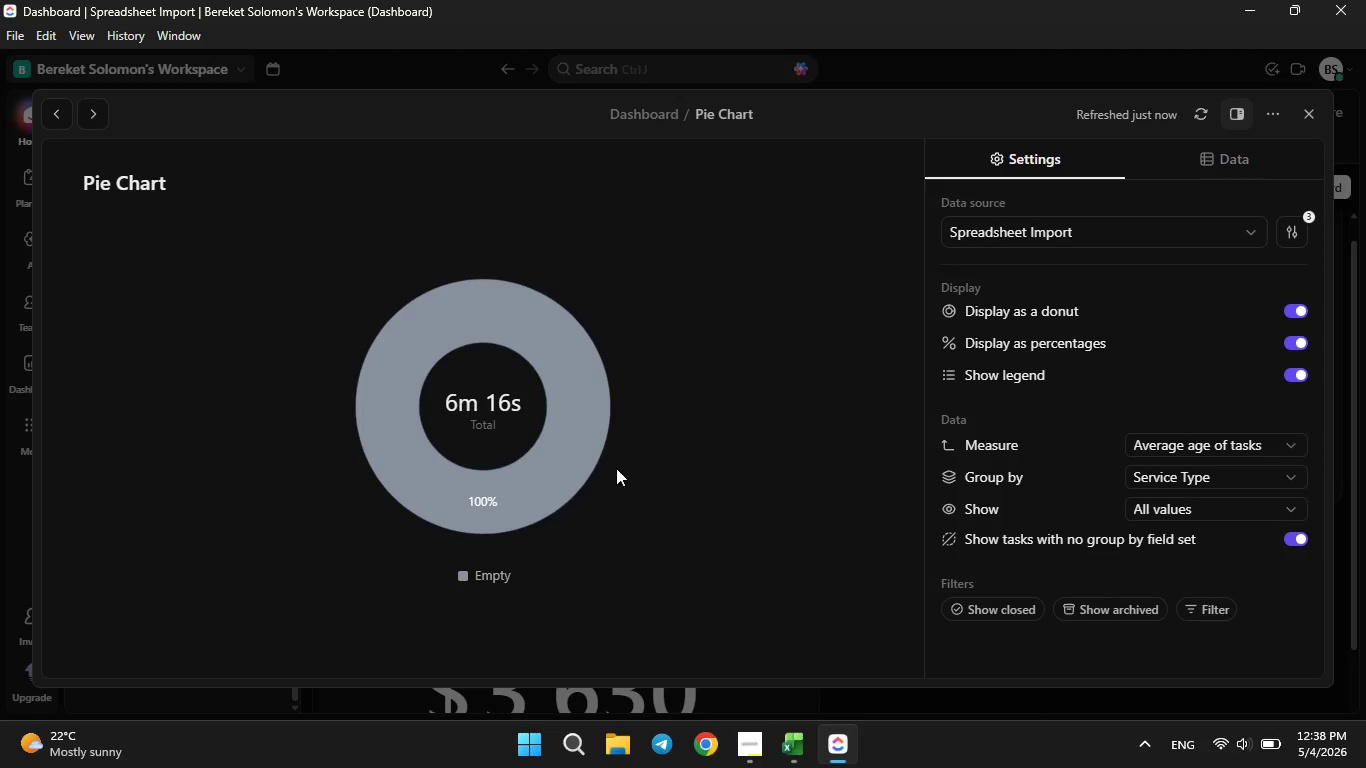 
wait(10.7)
 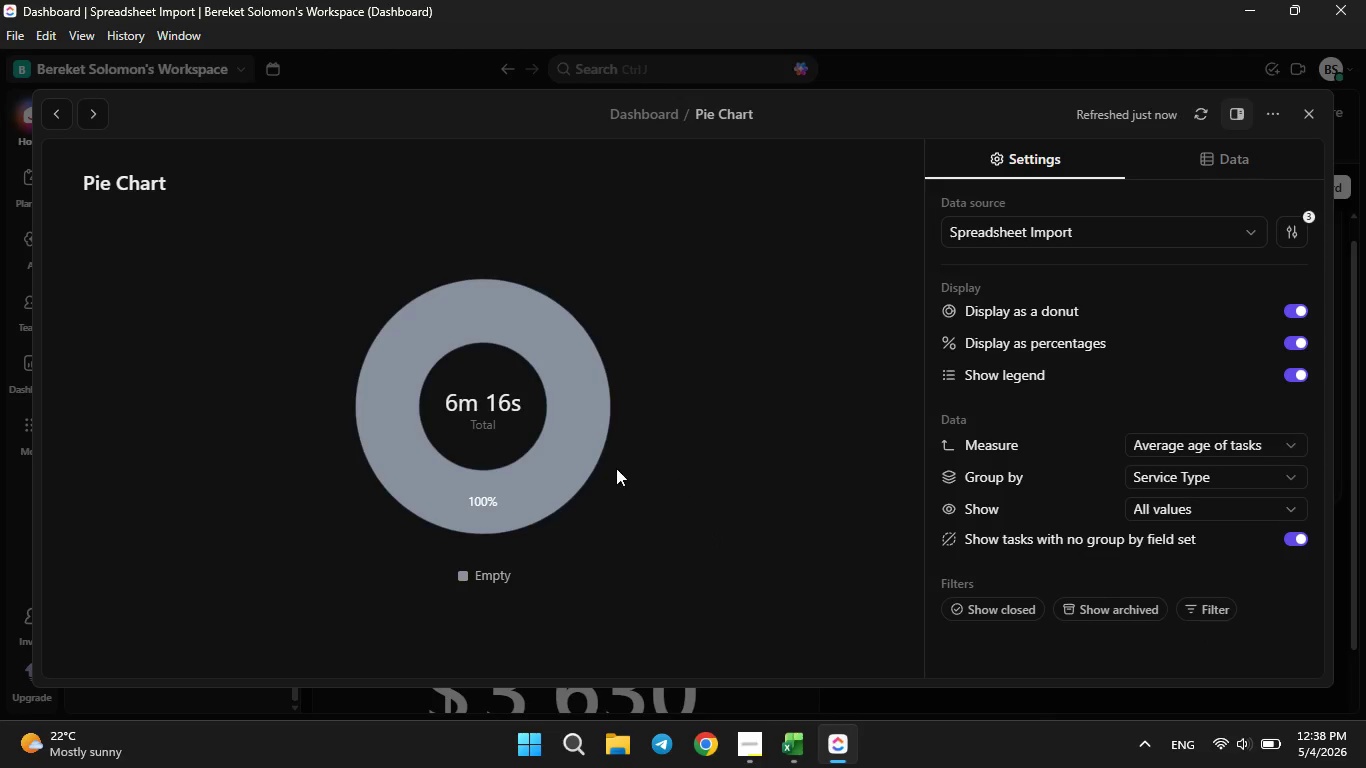 
left_click([1190, 518])
 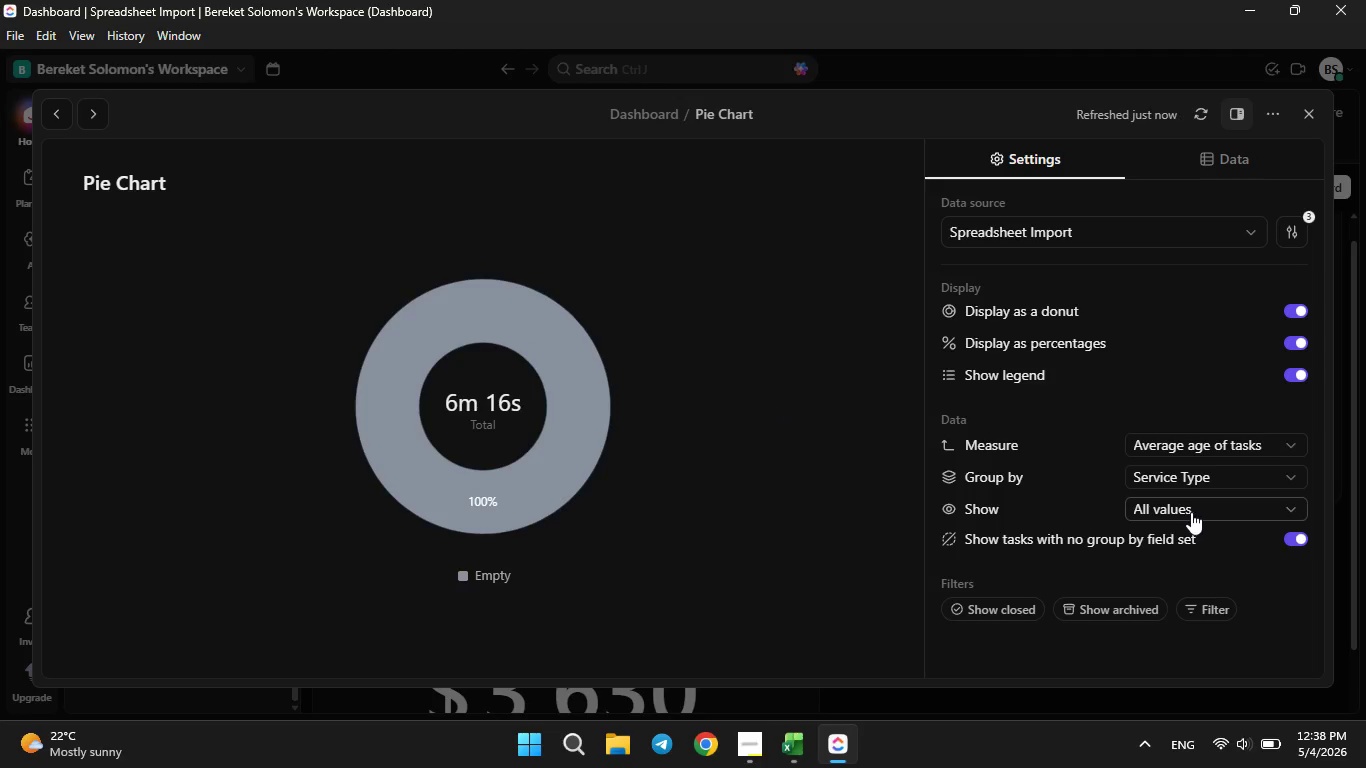 
left_click([1220, 506])
 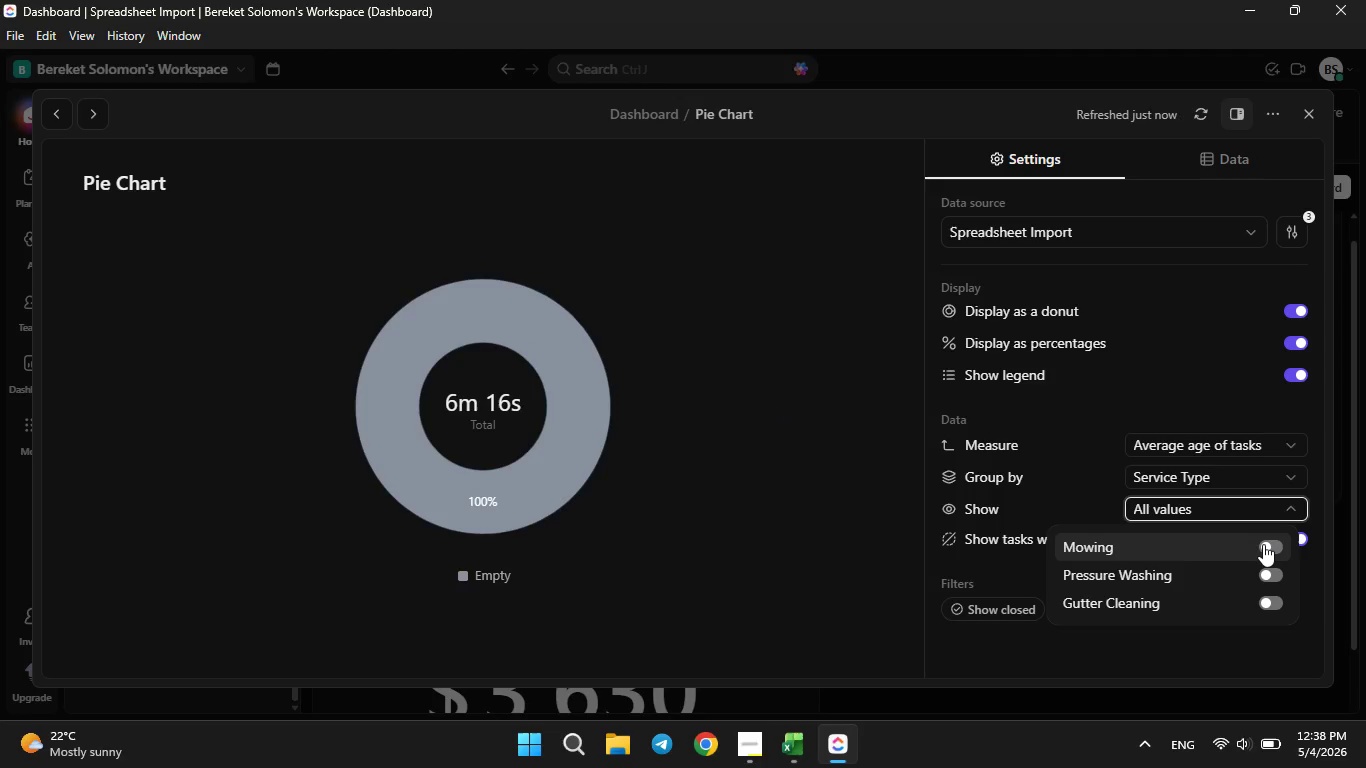 
left_click([1268, 545])
 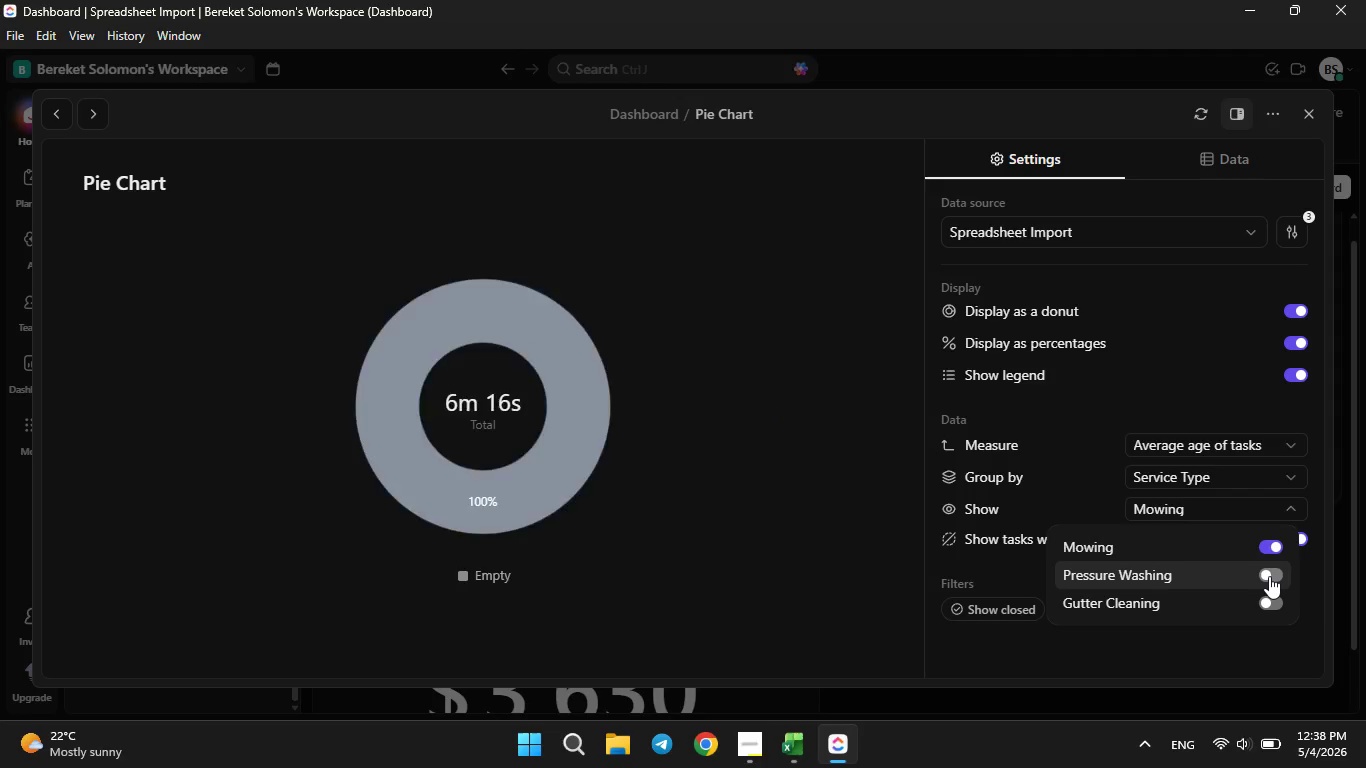 
left_click([1269, 576])
 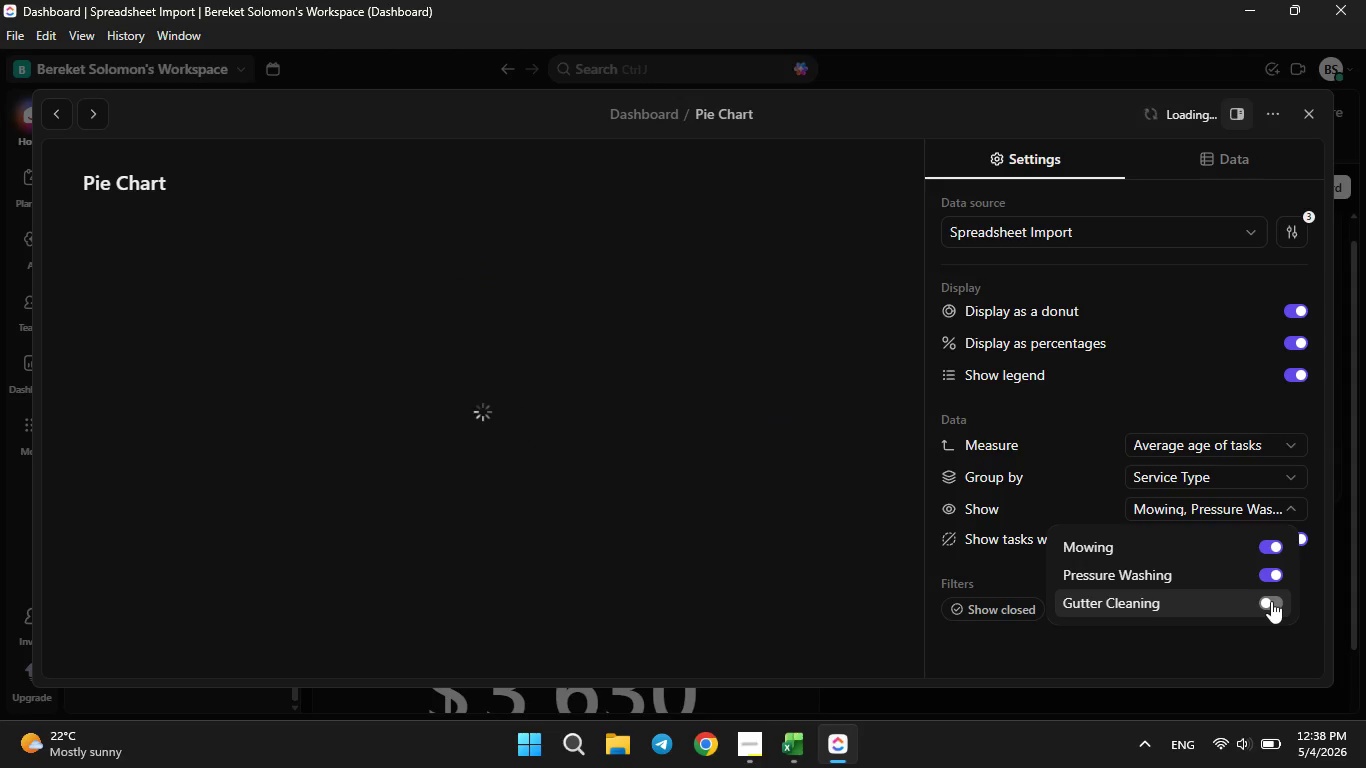 
left_click([1271, 601])
 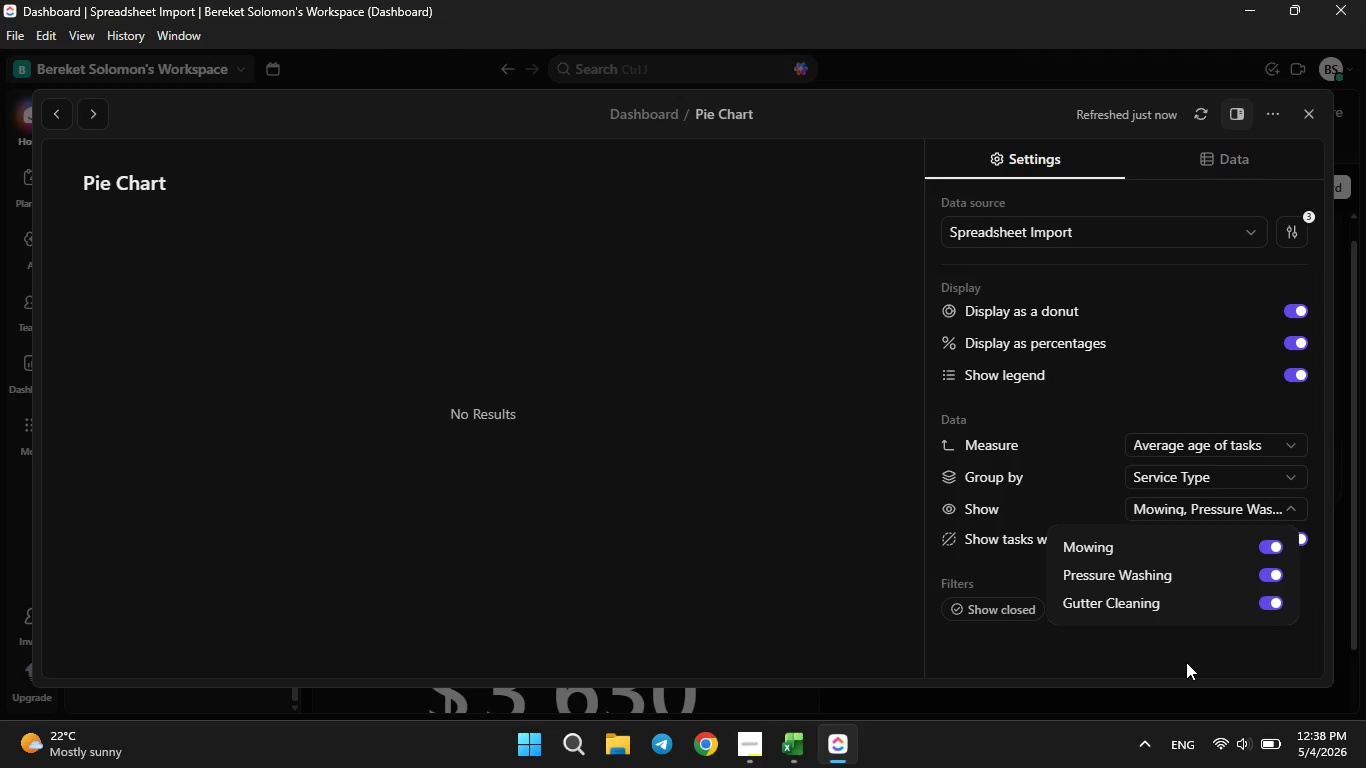 
left_click([1186, 662])
 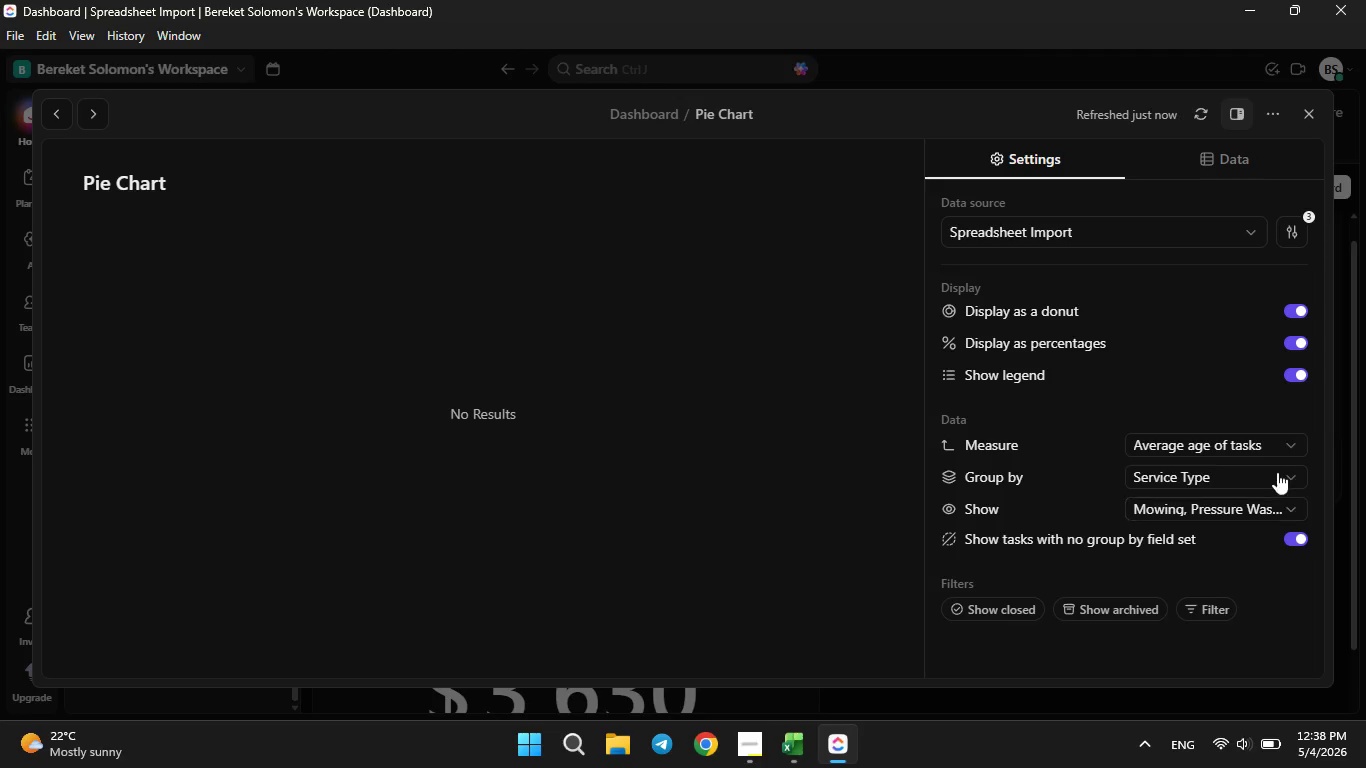 
left_click([1263, 438])
 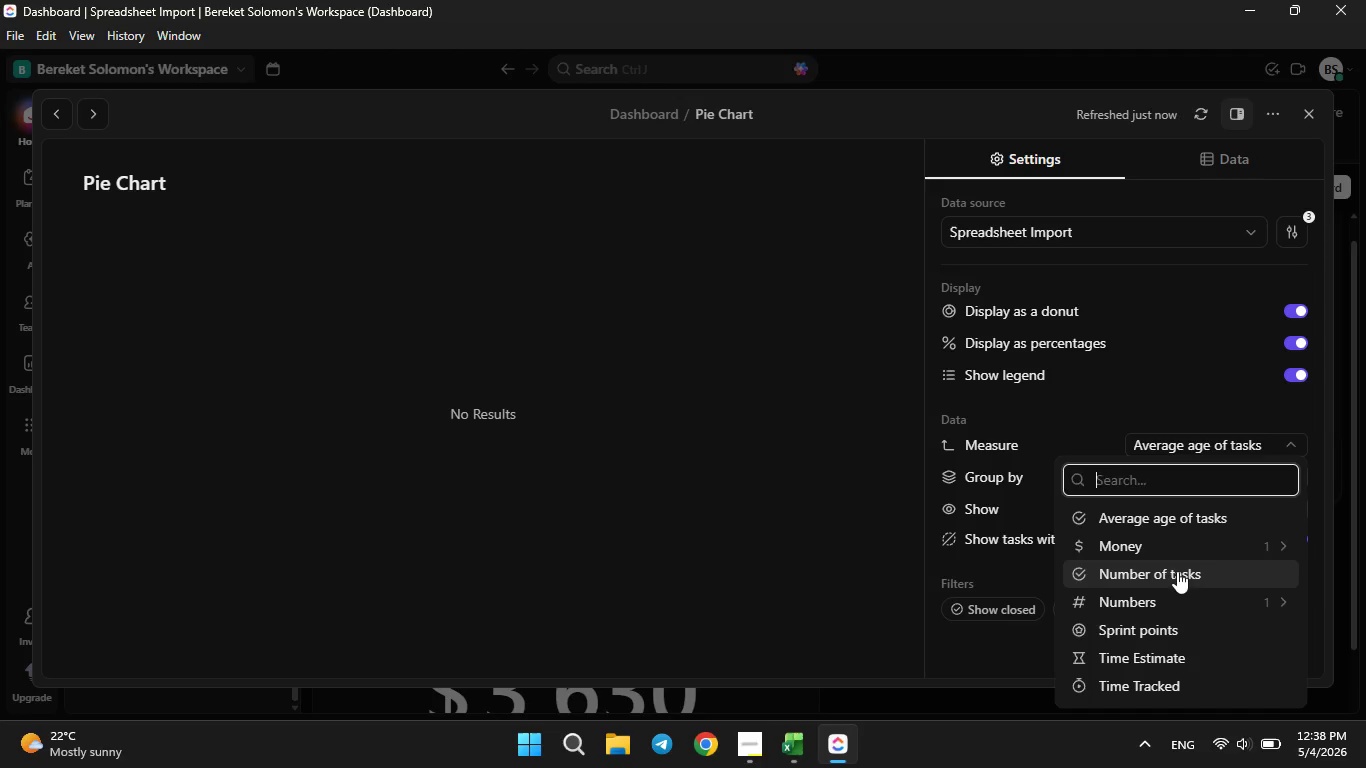 
left_click([1177, 572])
 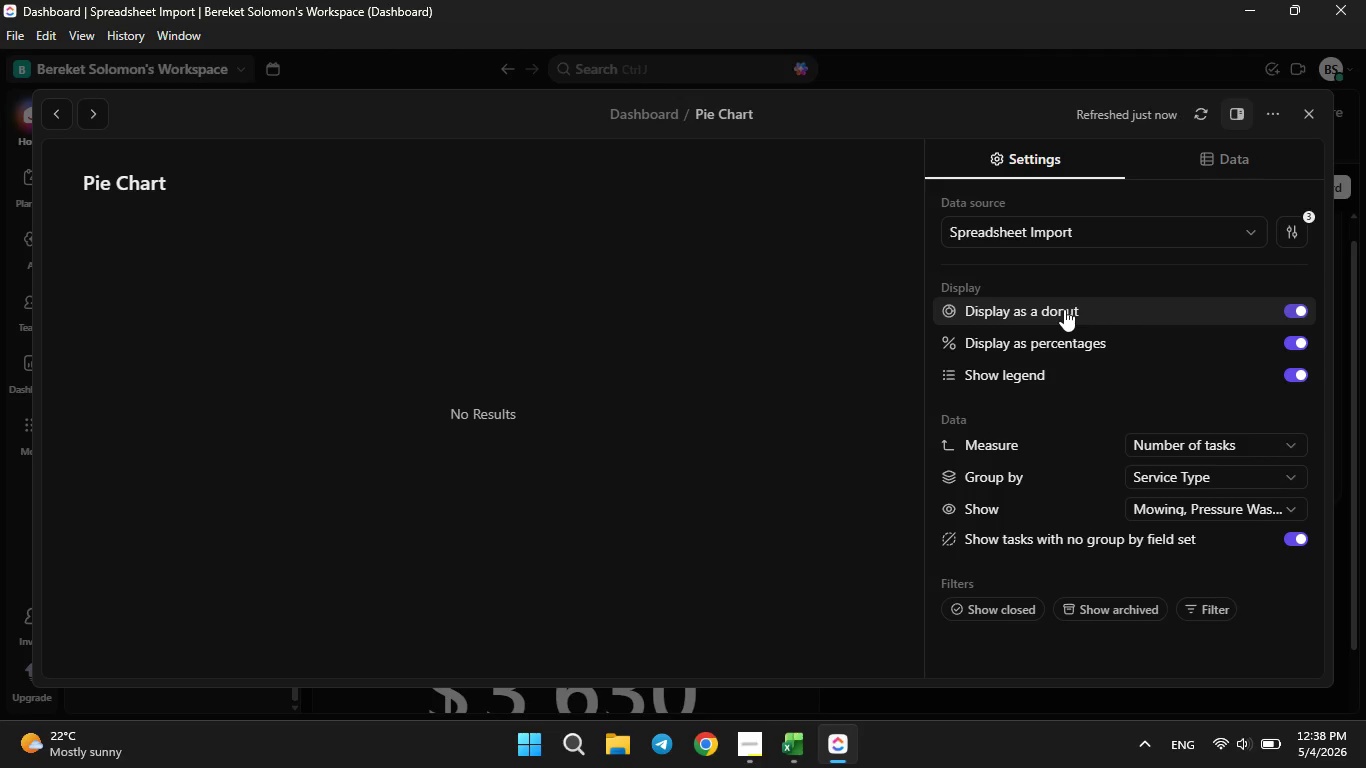 
wait(6.75)
 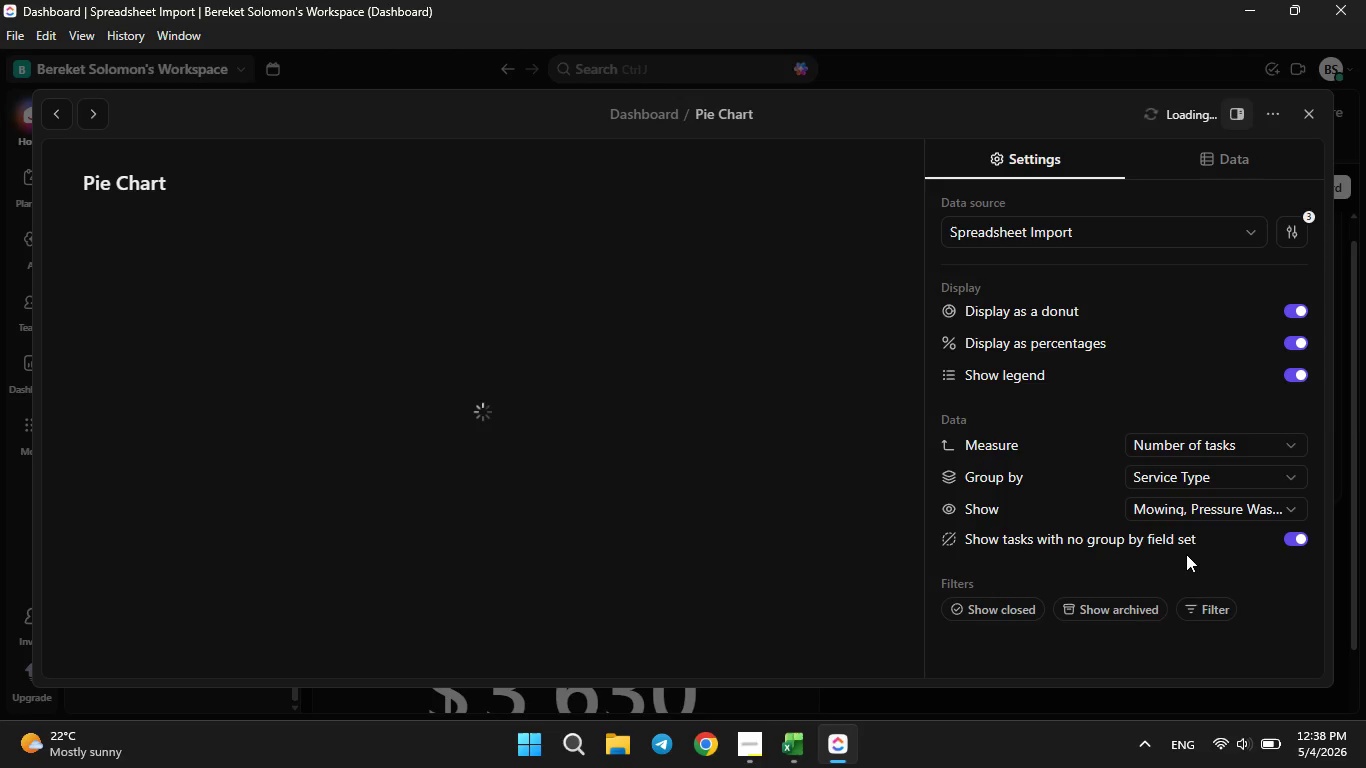 
left_click([1289, 314])
 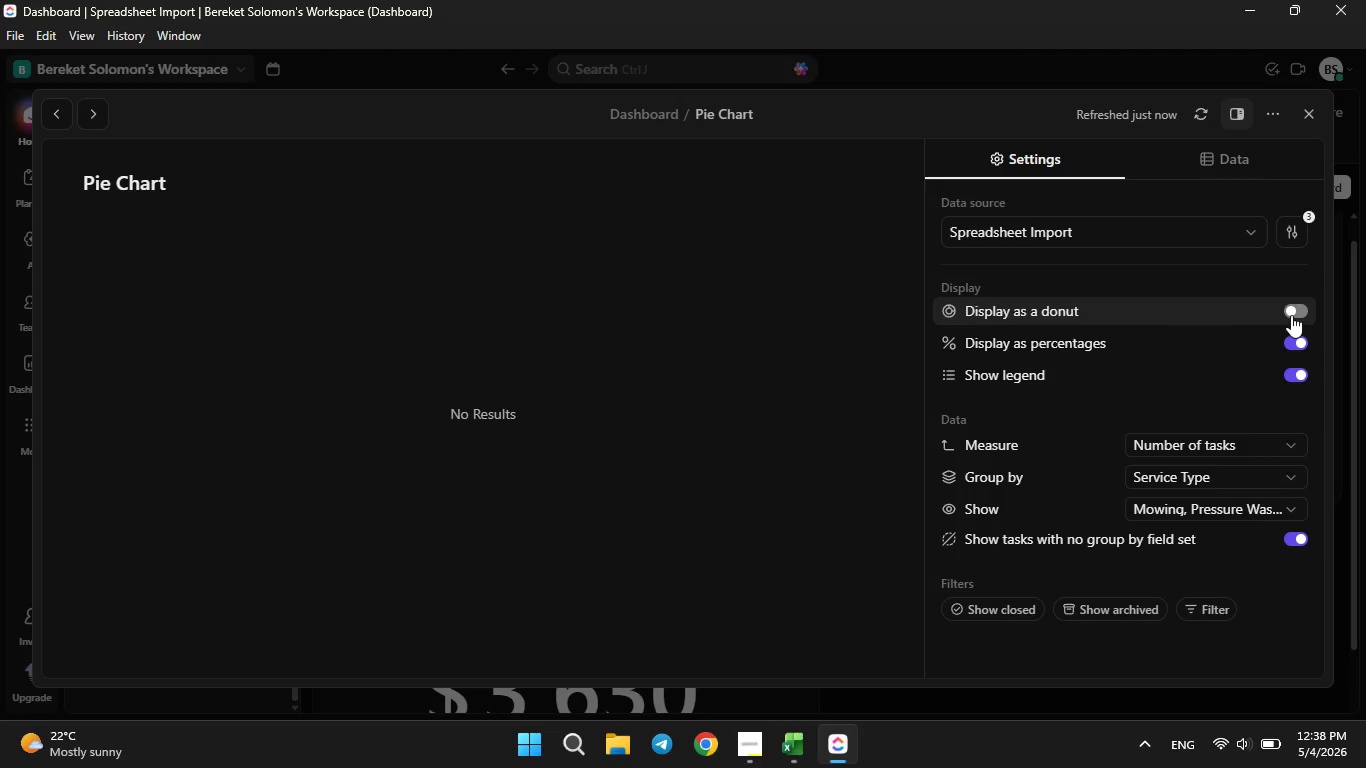 
left_click([1291, 315])
 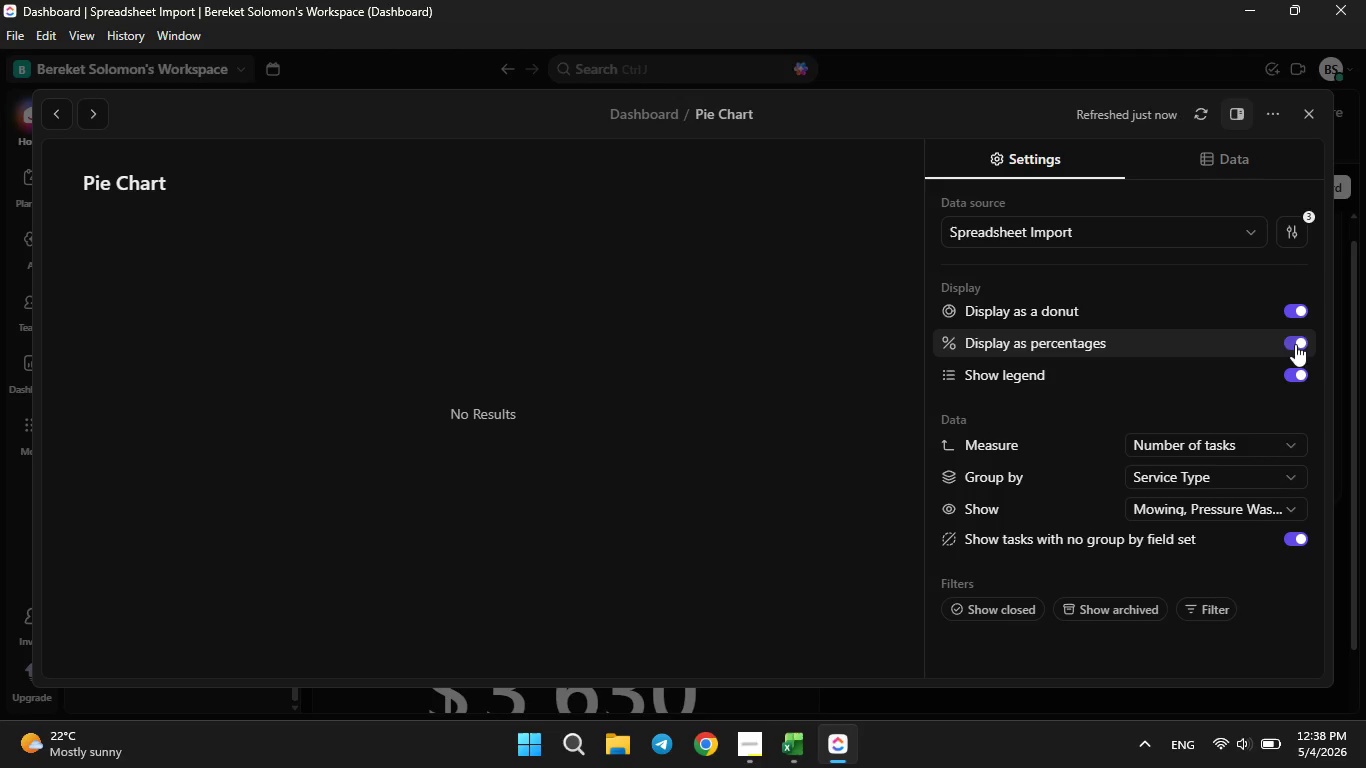 
left_click([1295, 344])
 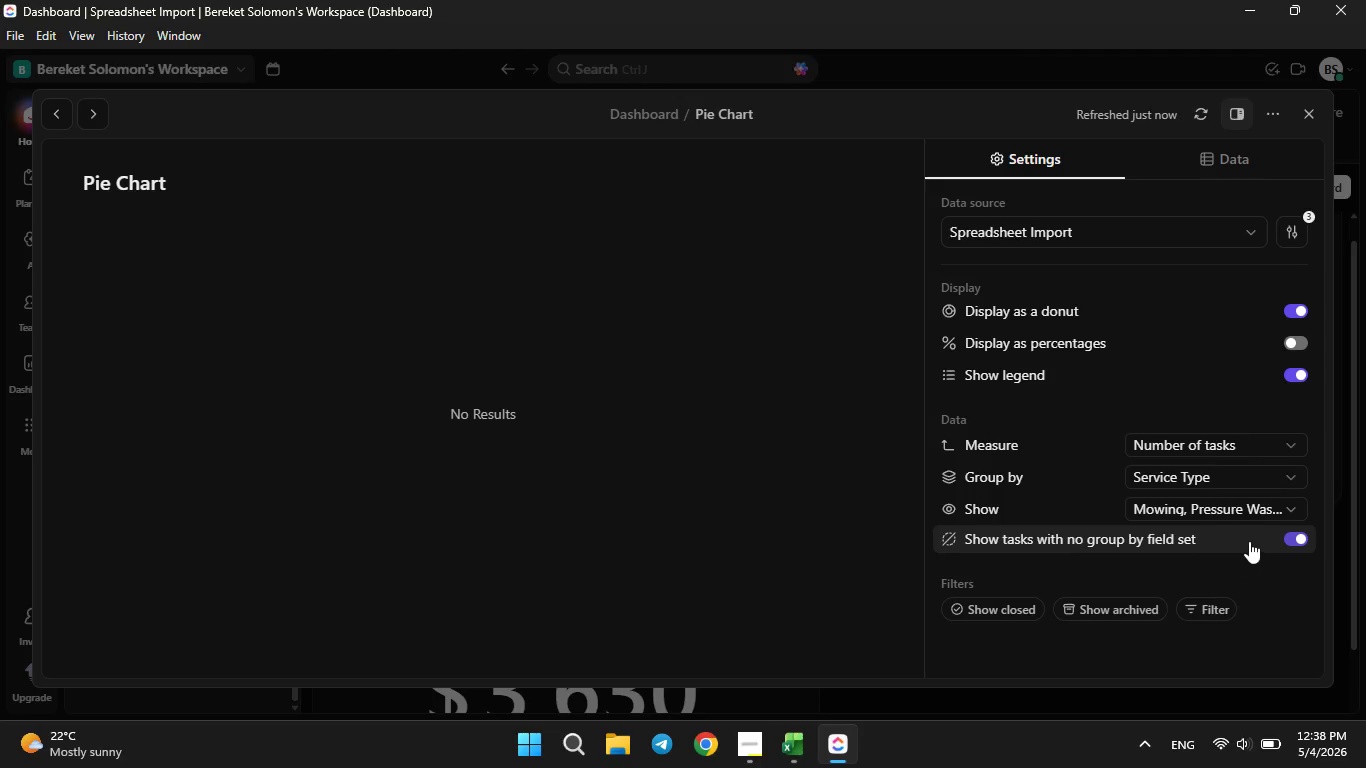 
left_click([1298, 534])
 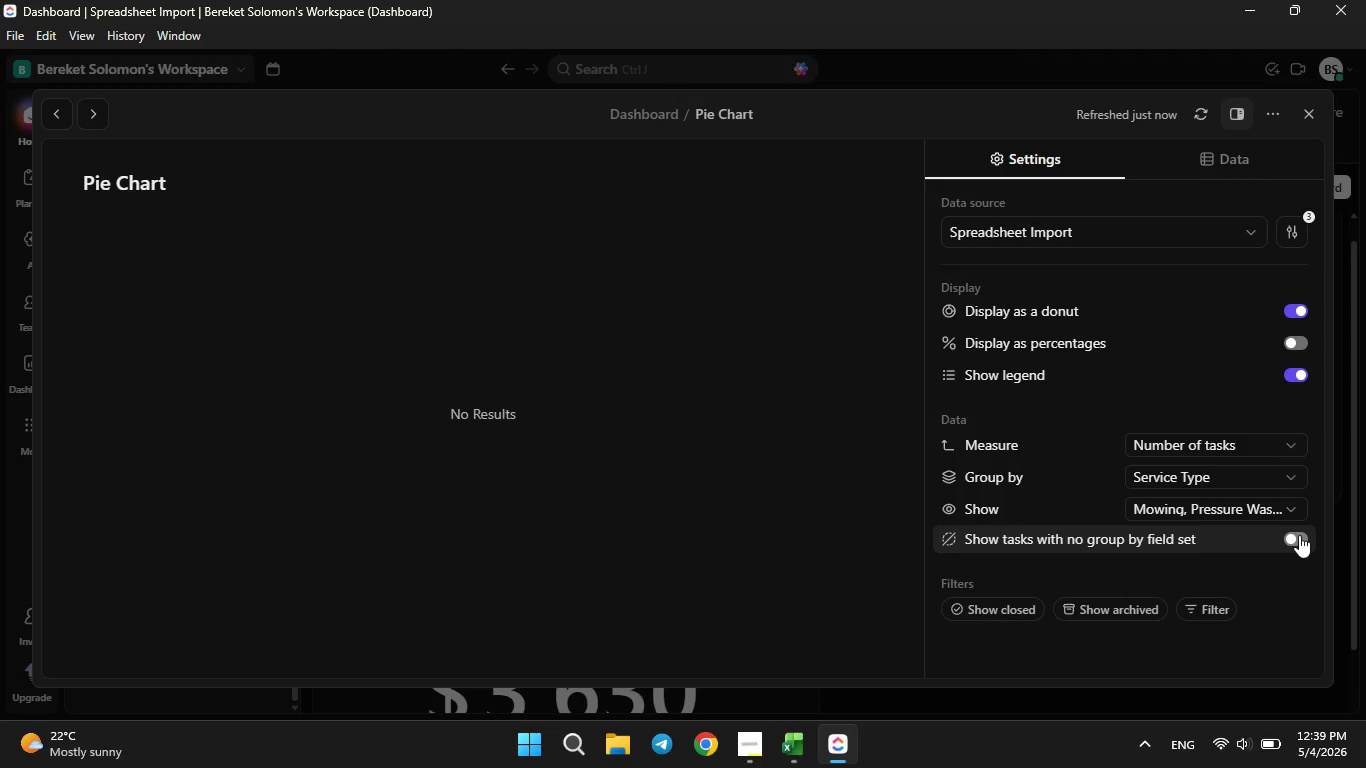 
left_click([1236, 443])
 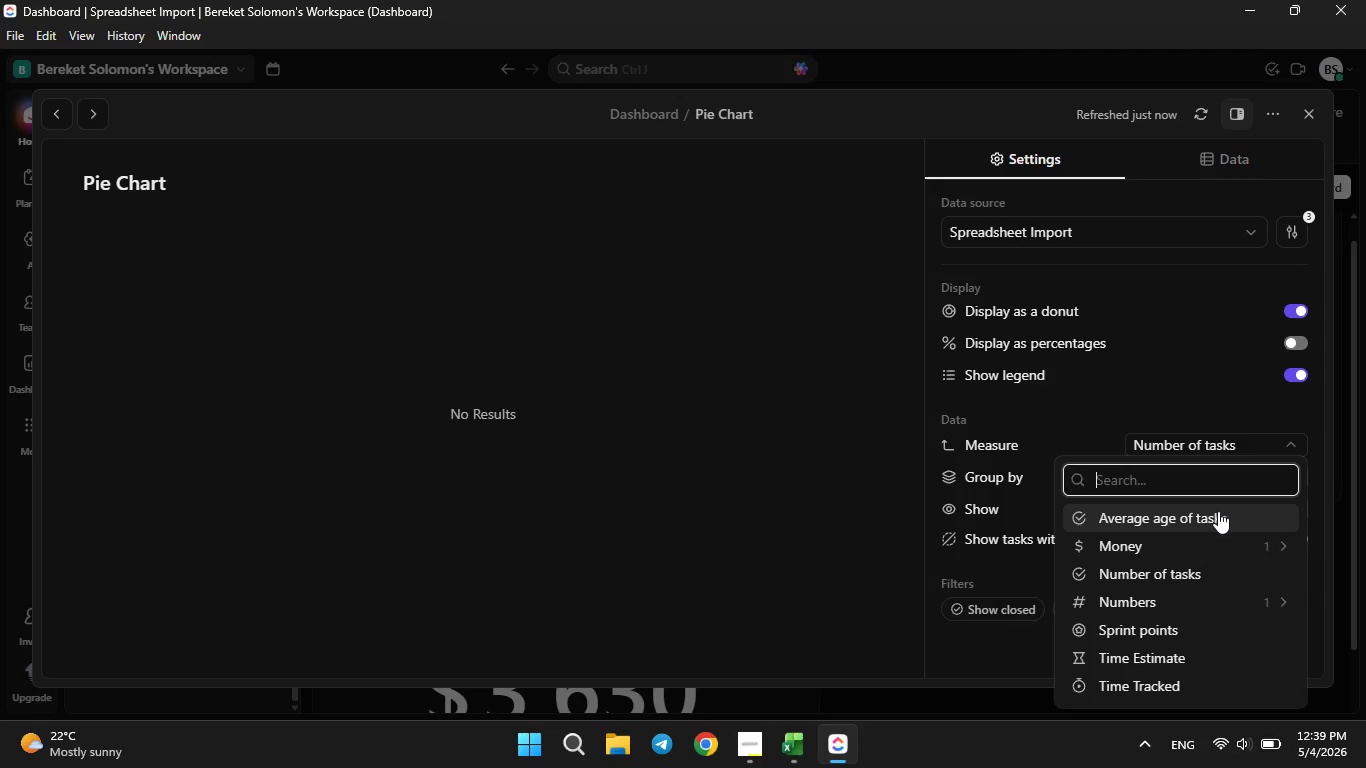 
left_click([1213, 517])
 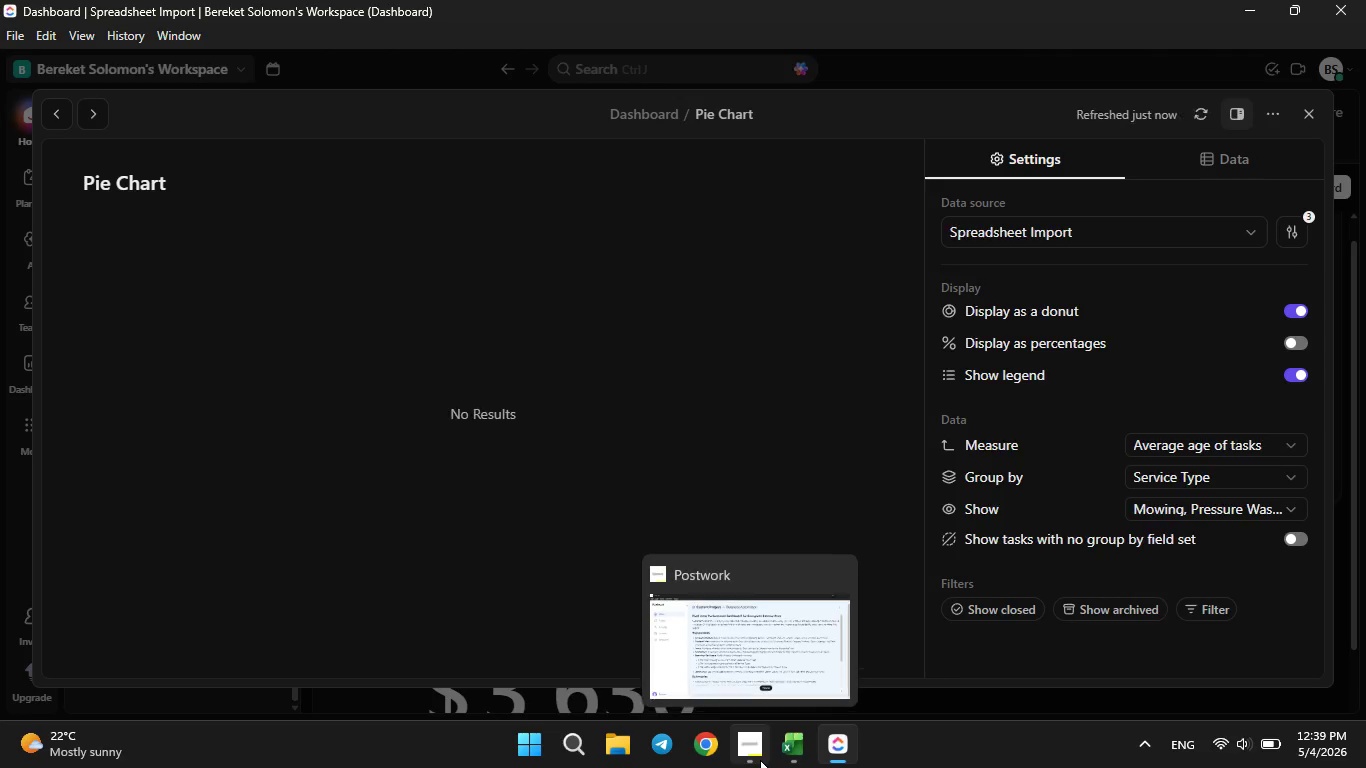 
left_click([760, 760])